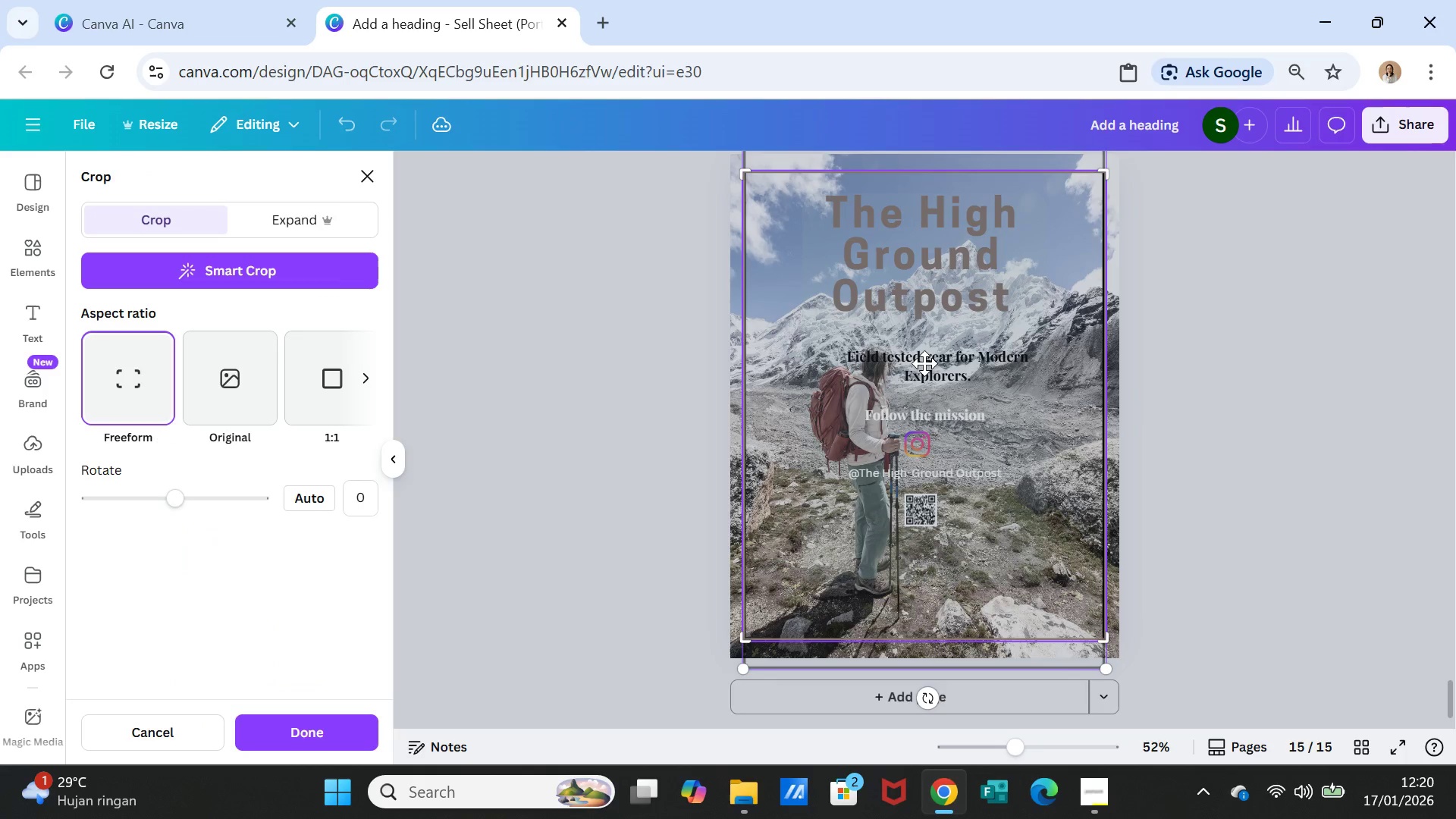 
triple_click([924, 363])
 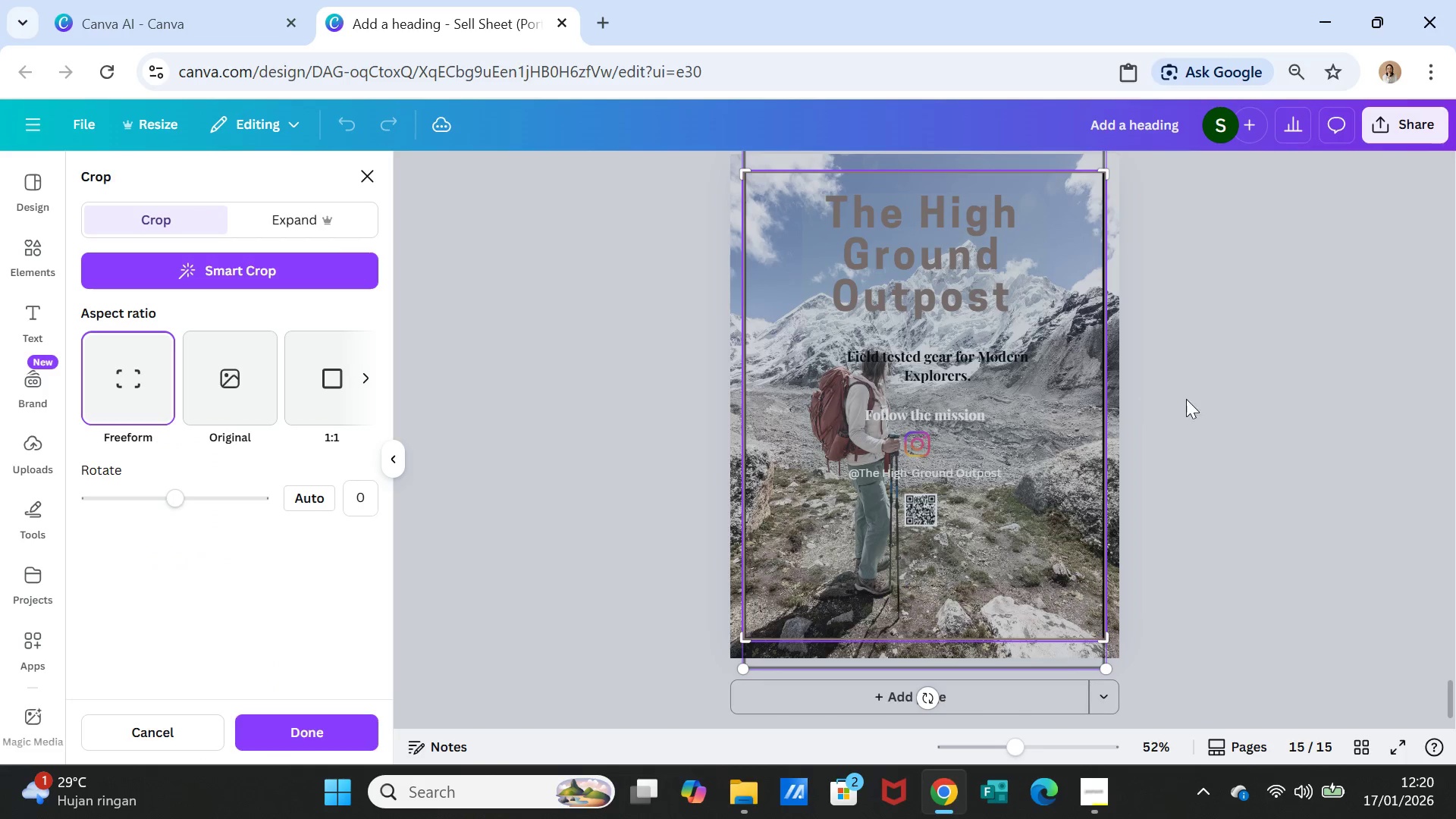 
left_click([1188, 399])
 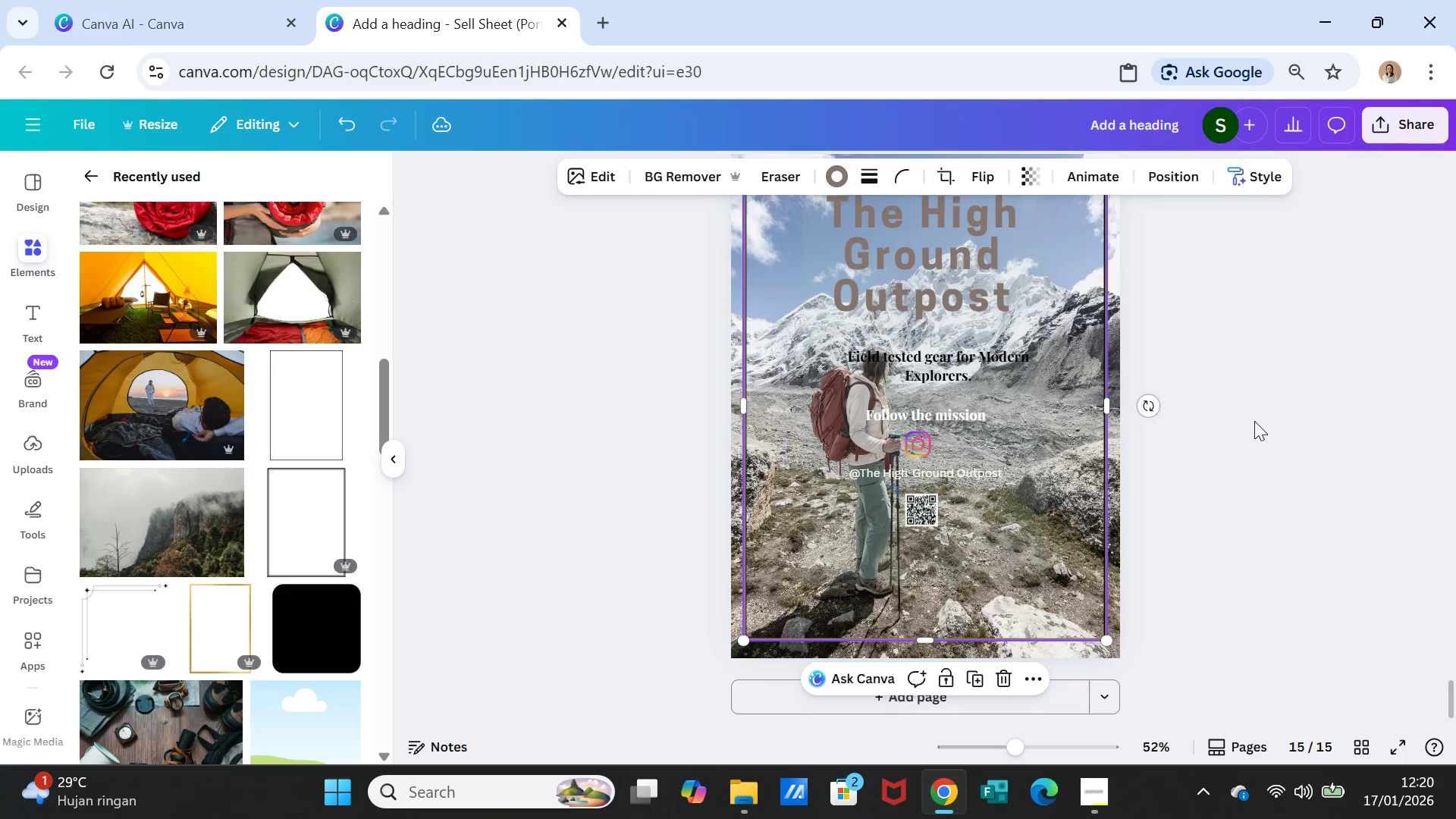 
left_click([1254, 421])
 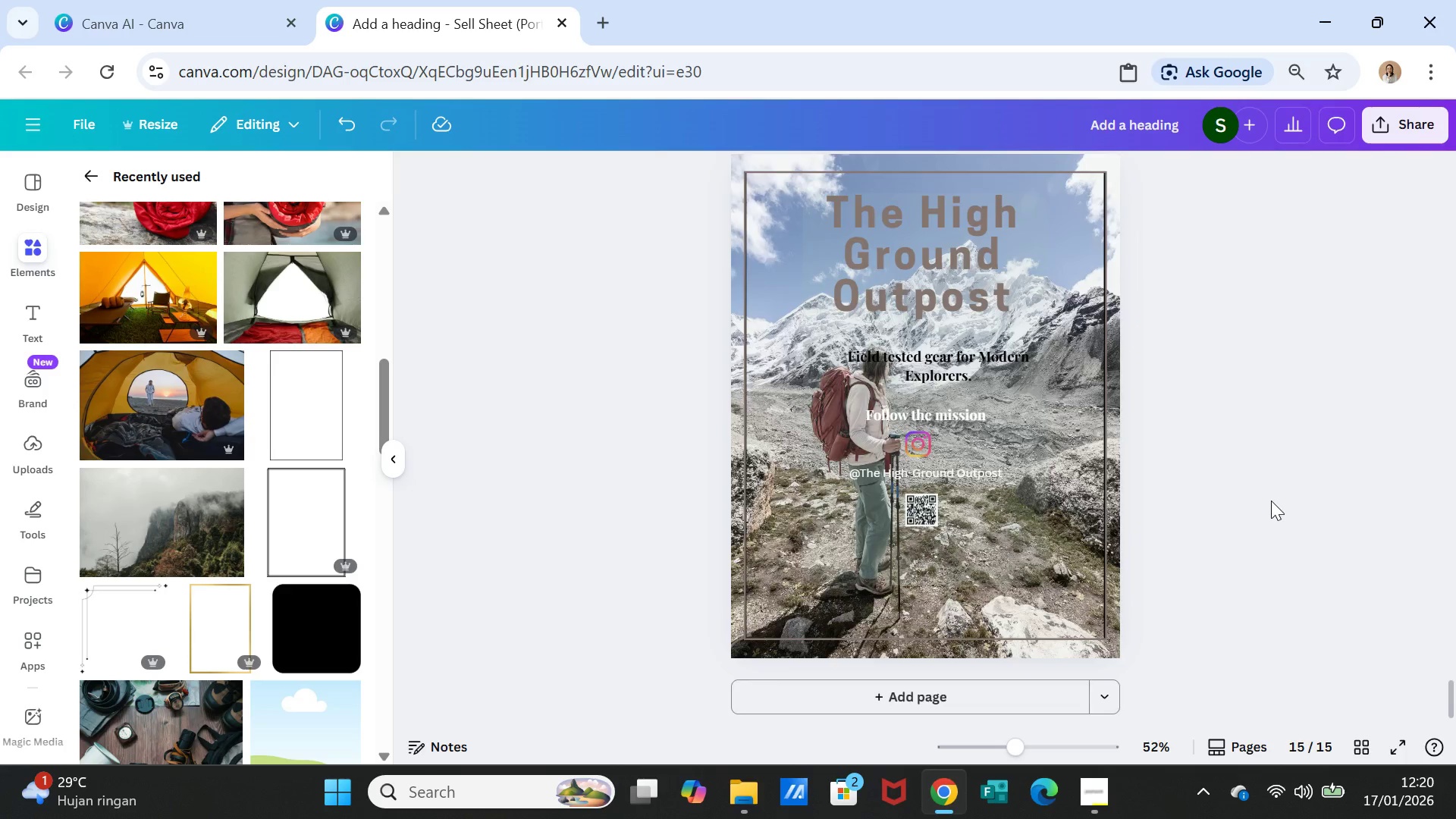 
scroll: coordinate [1271, 500], scroll_direction: up, amount: 1.0
 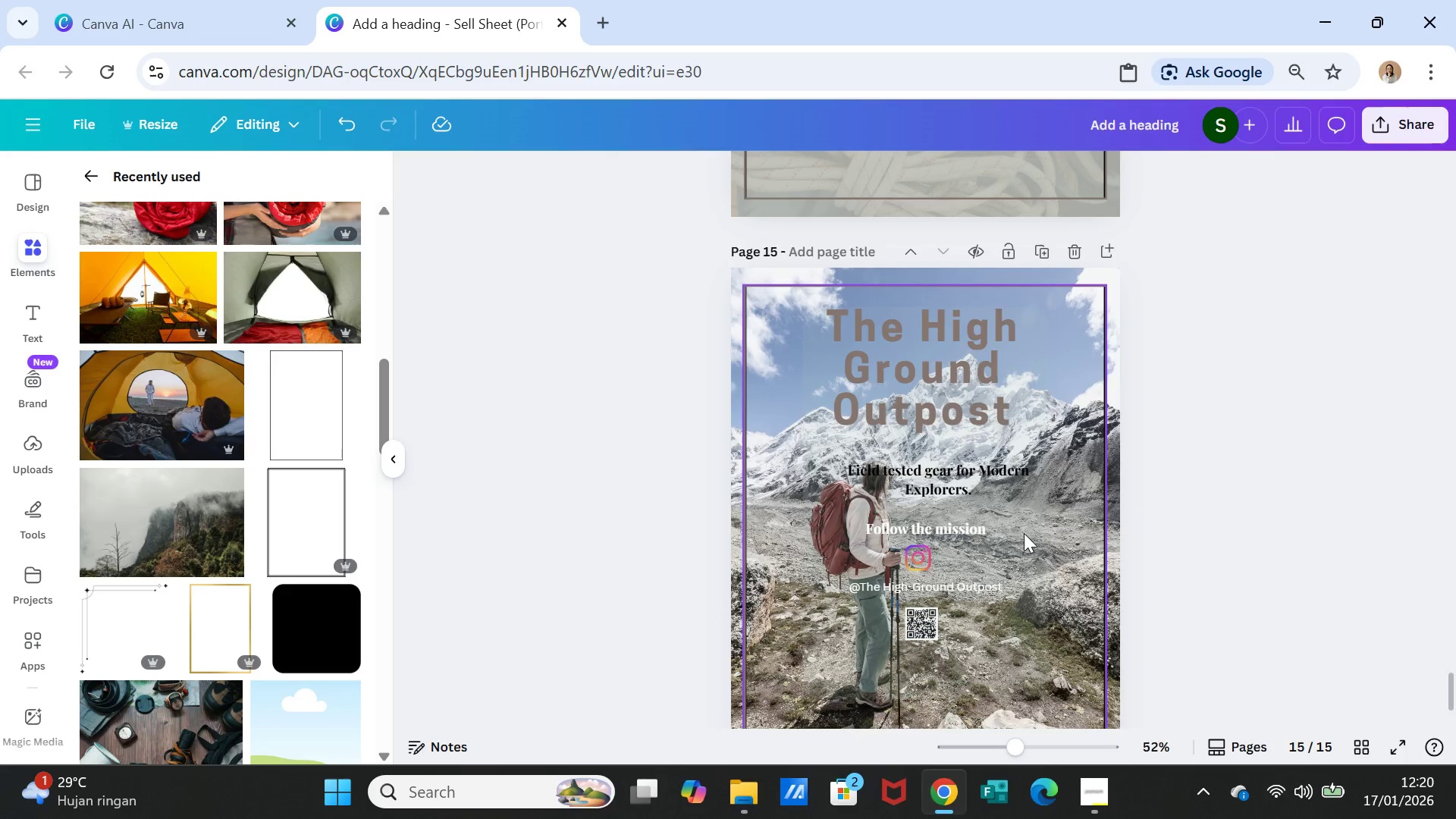 
left_click([1025, 533])
 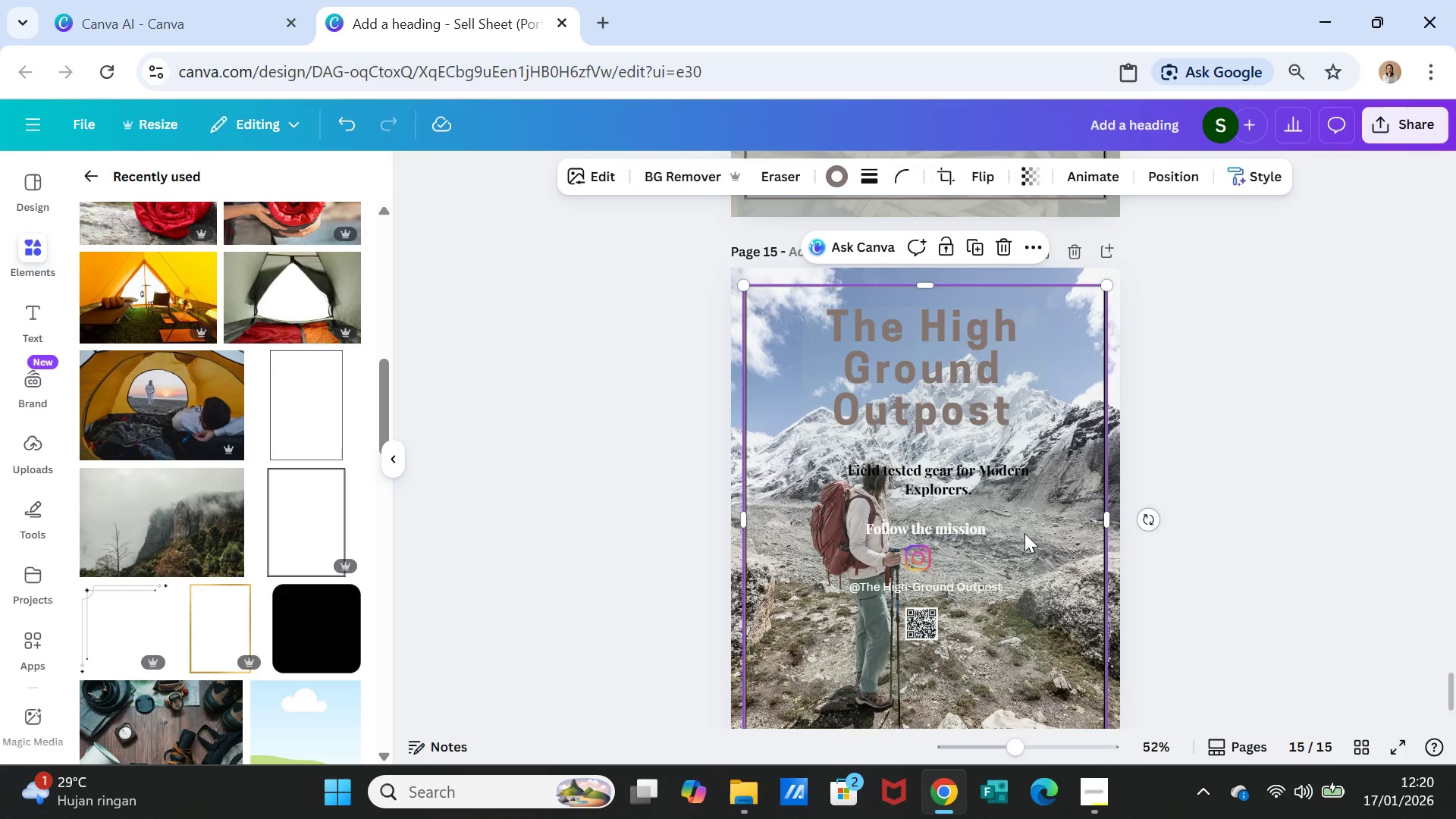 
right_click([1025, 533])
 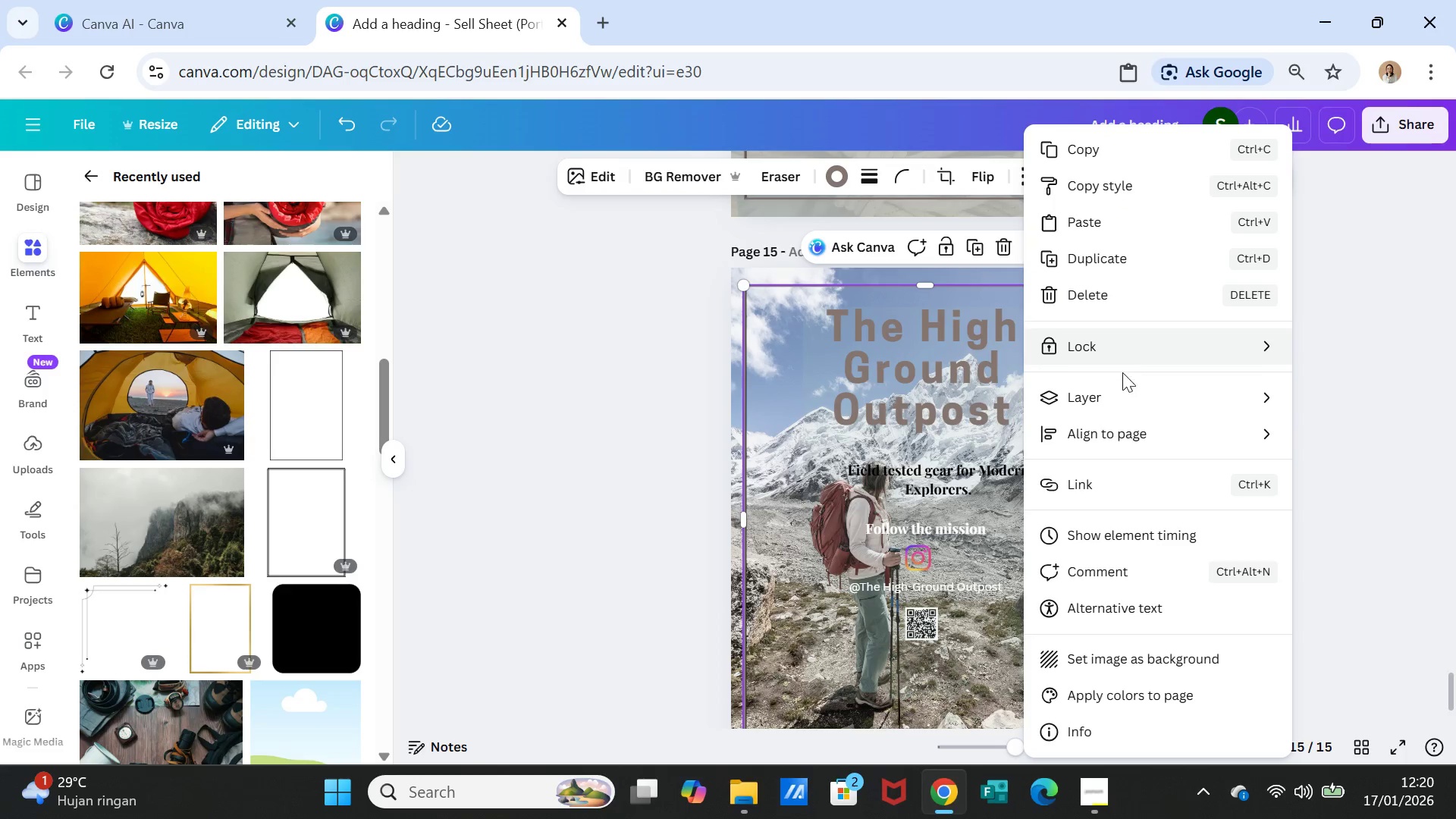 
left_click([1113, 402])
 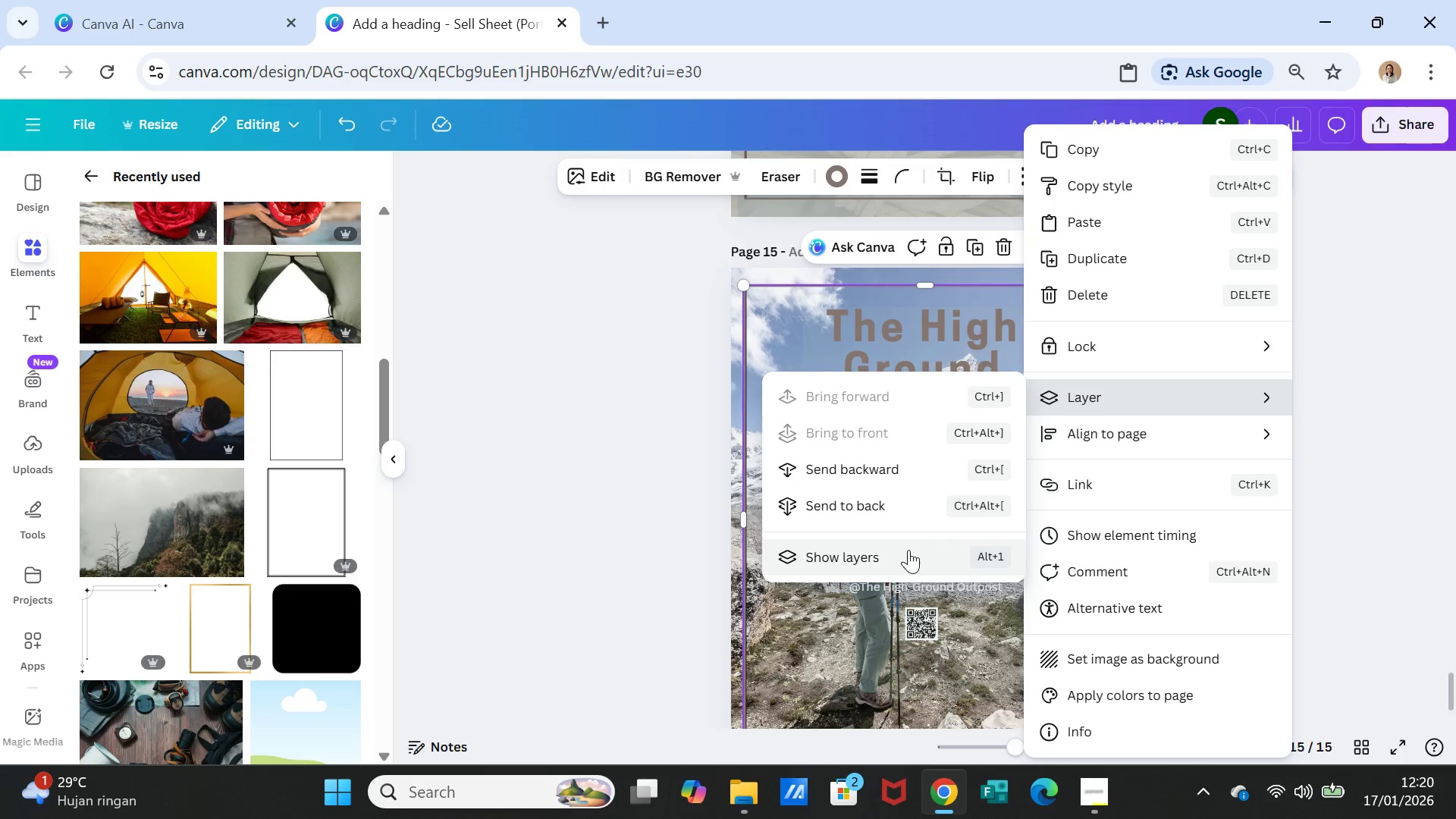 
left_click([905, 557])
 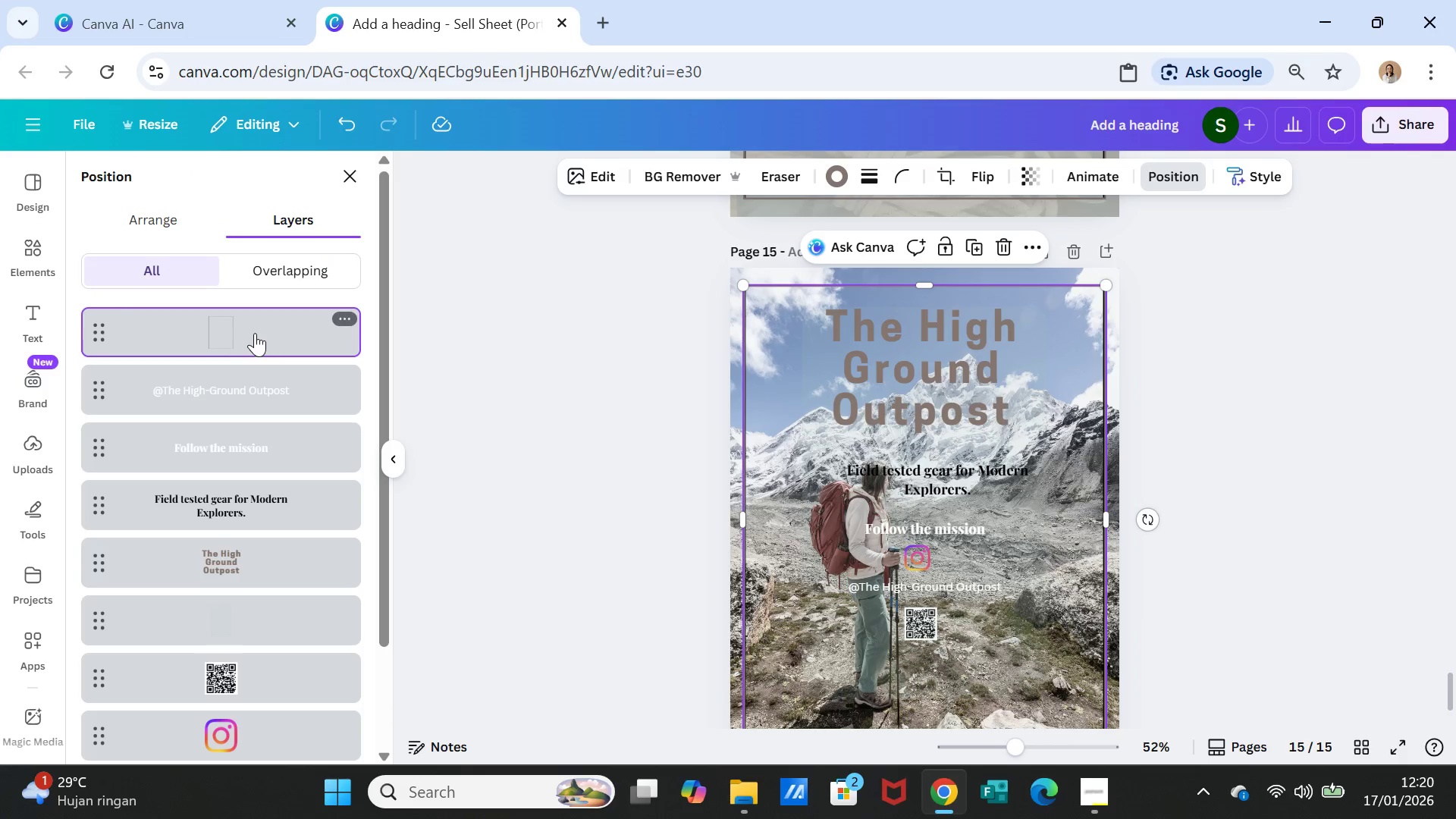 
left_click_drag(start_coordinate=[253, 331], to_coordinate=[253, 673])
 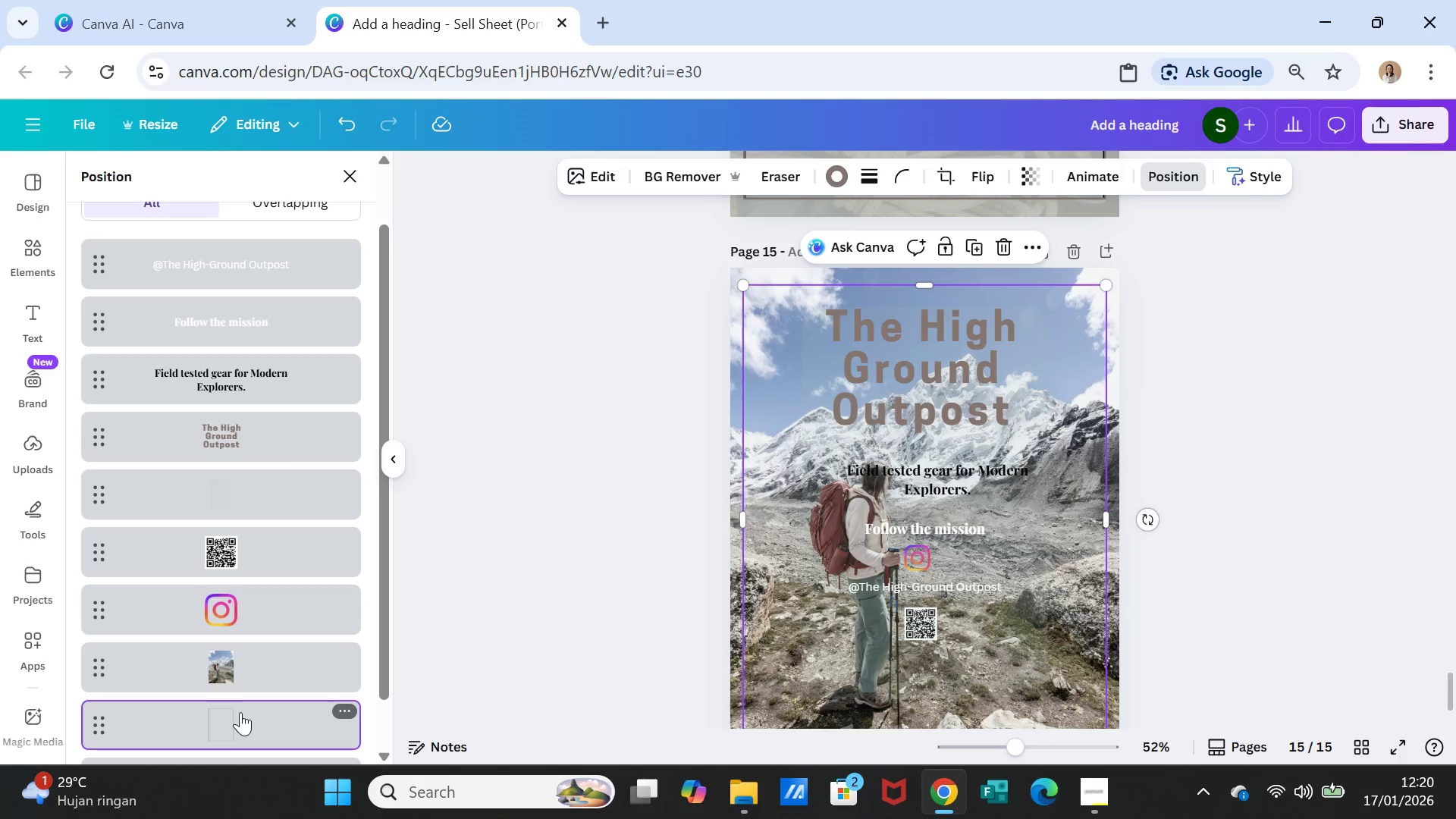 
left_click_drag(start_coordinate=[240, 712], to_coordinate=[256, 635])
 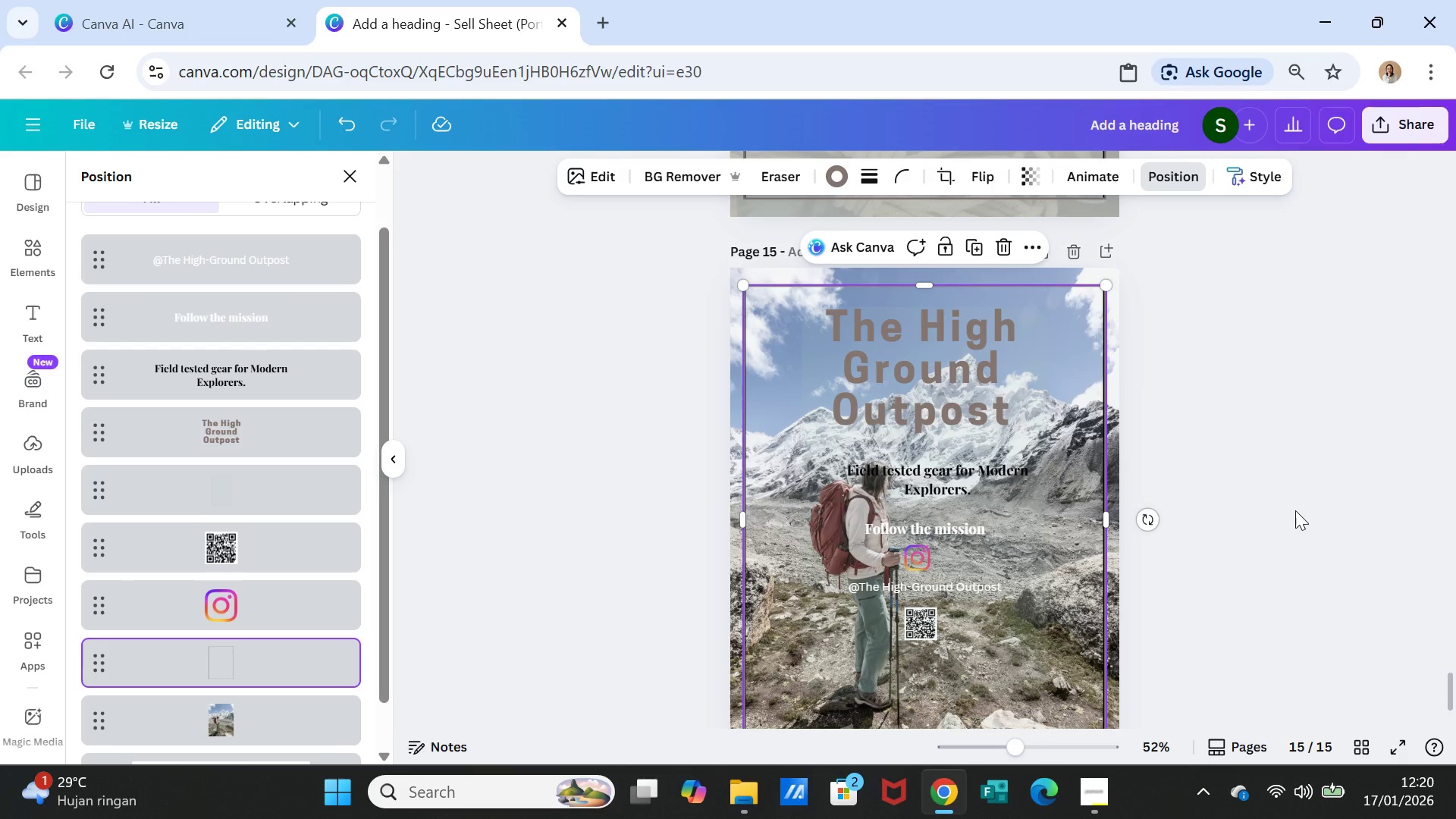 
left_click([1257, 486])
 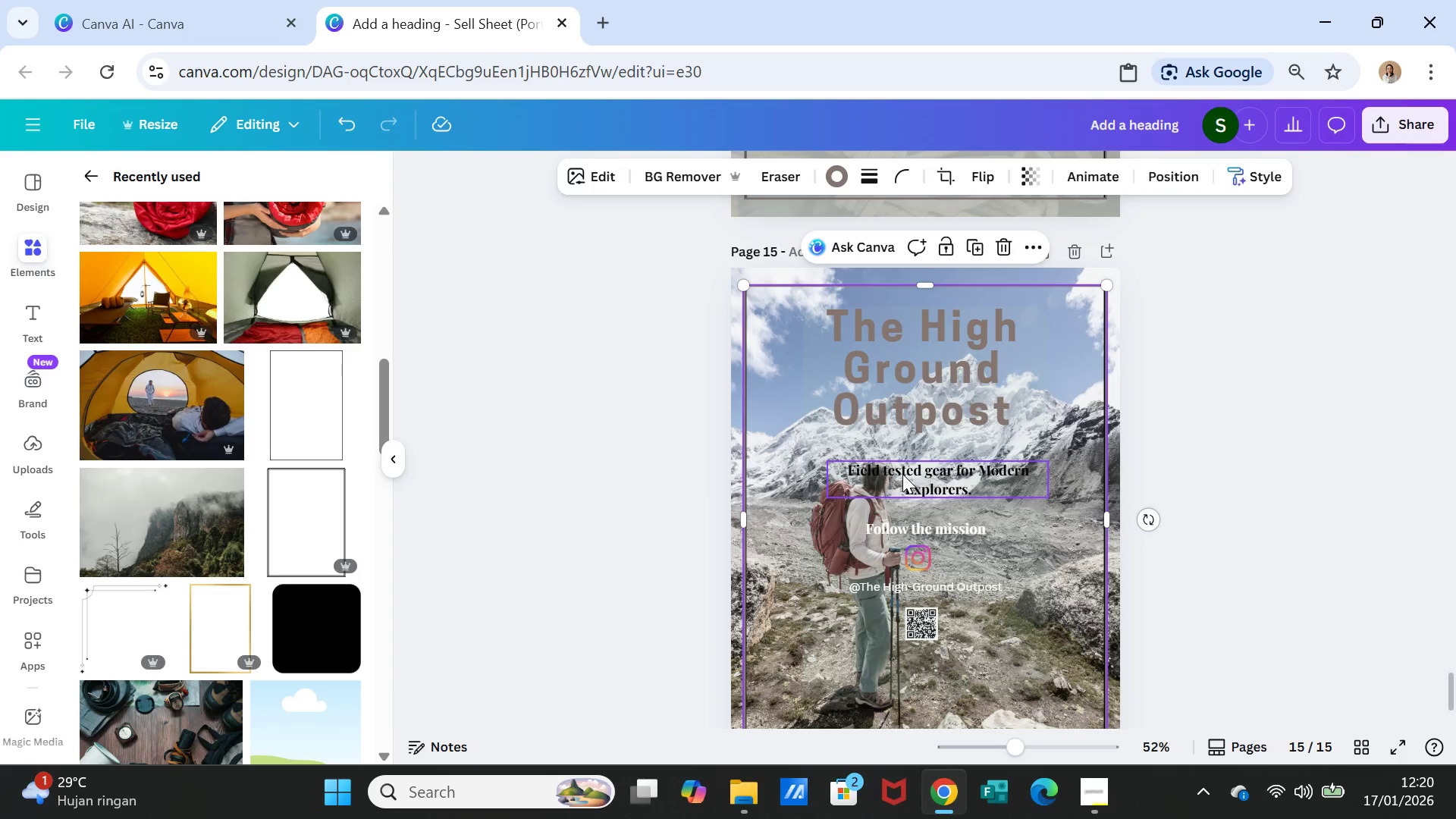 
double_click([902, 474])
 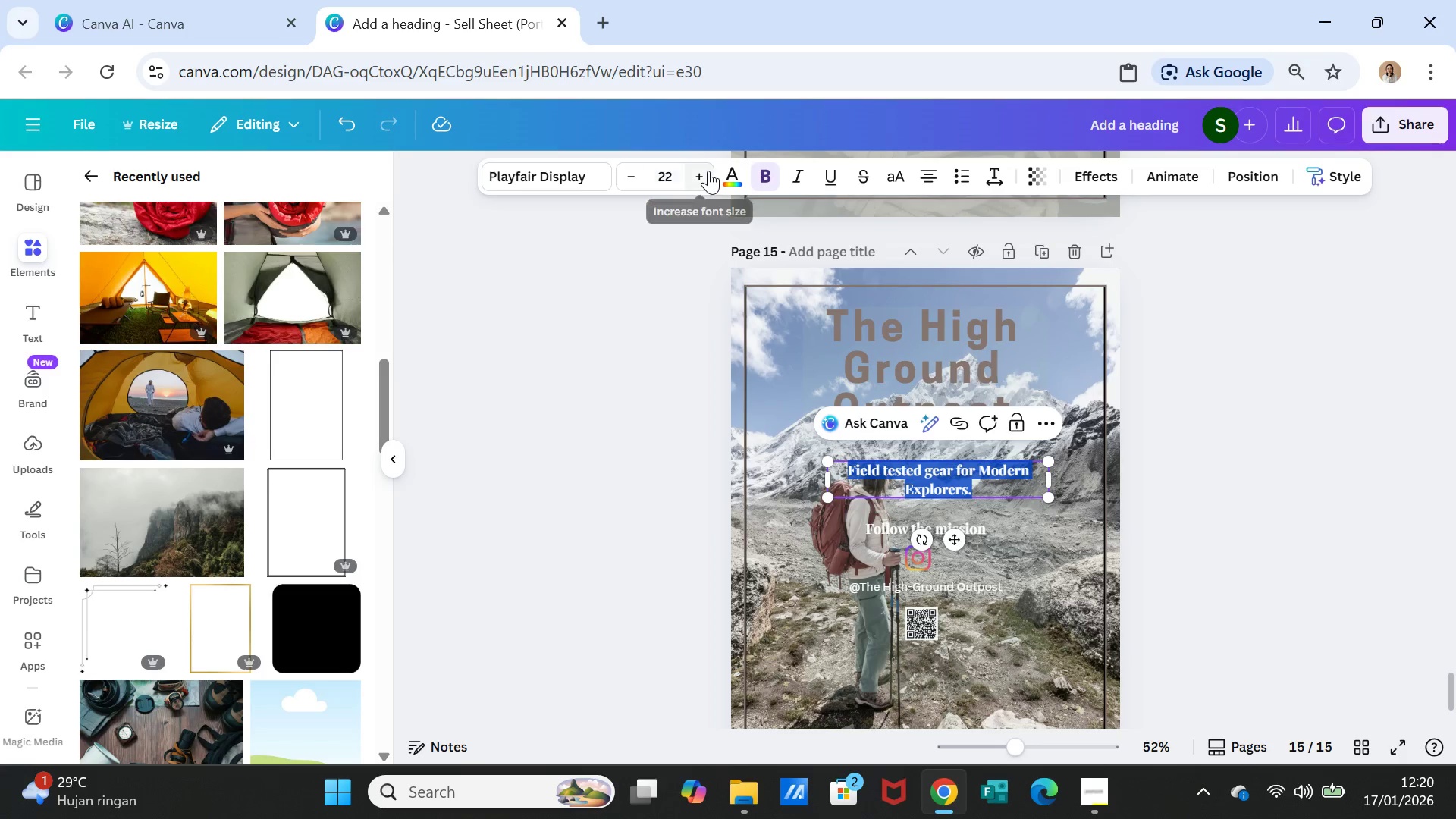 
left_click([745, 171])
 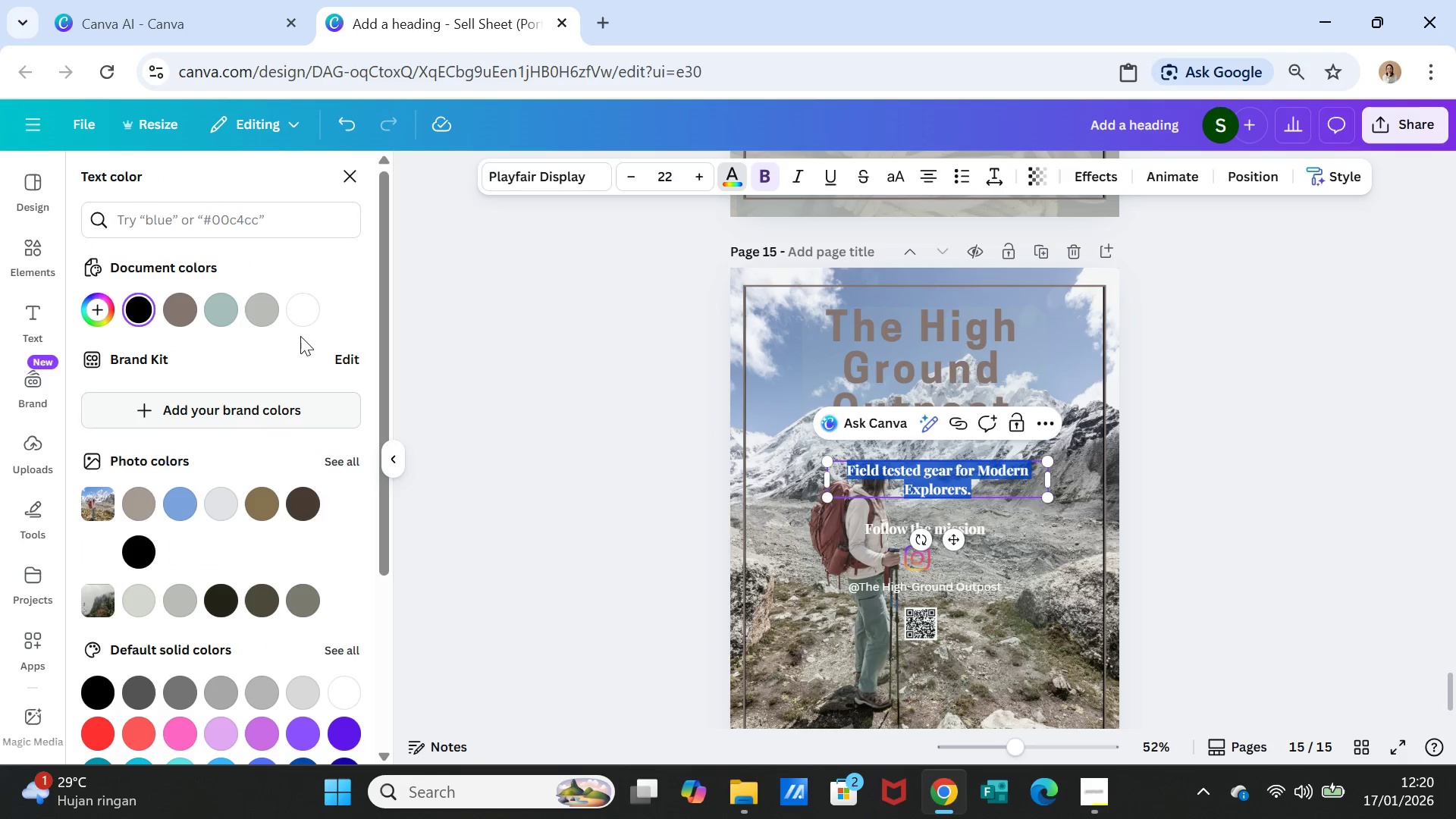 
left_click([305, 315])
 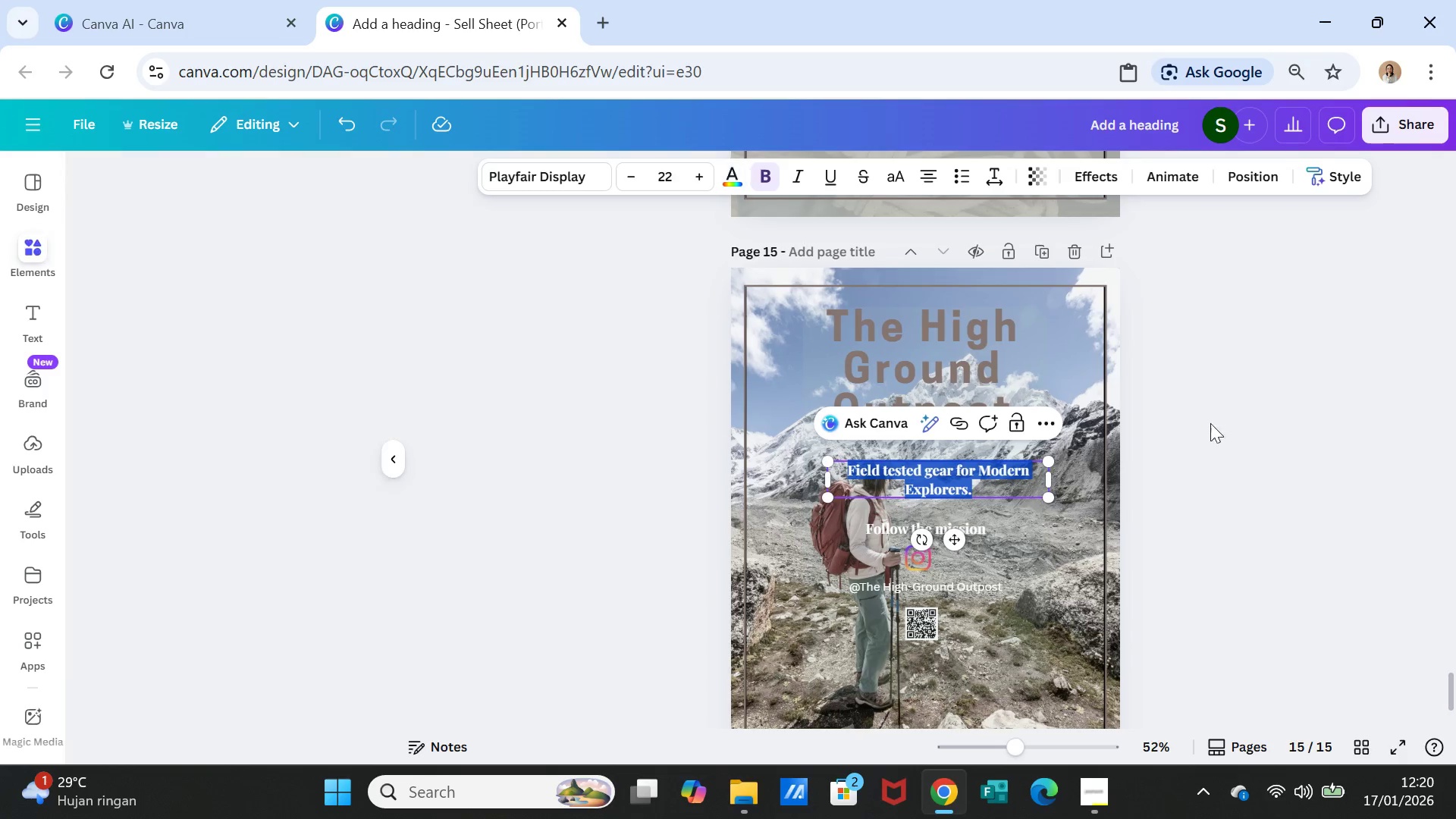 
double_click([1211, 446])
 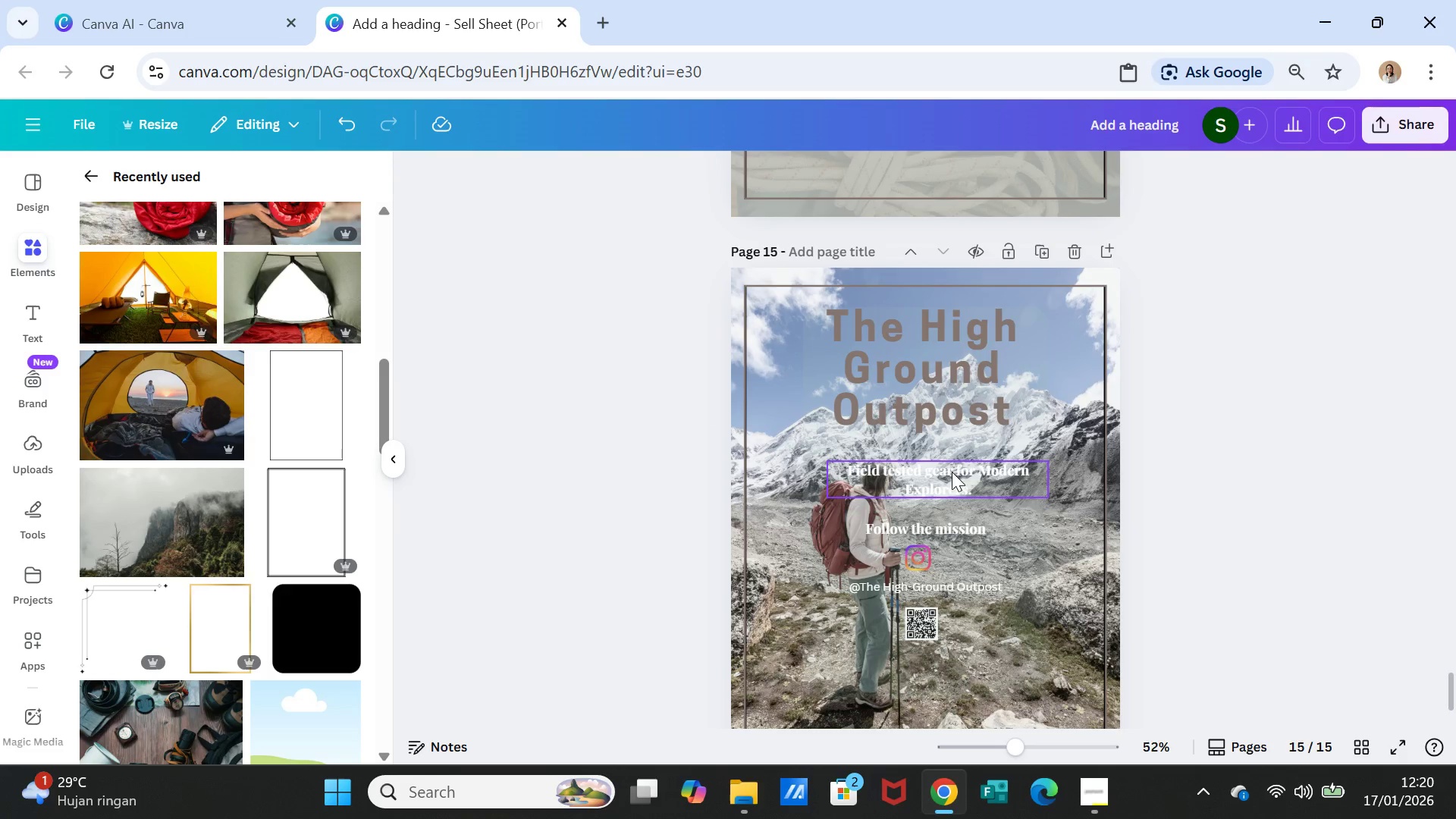 
double_click([952, 469])
 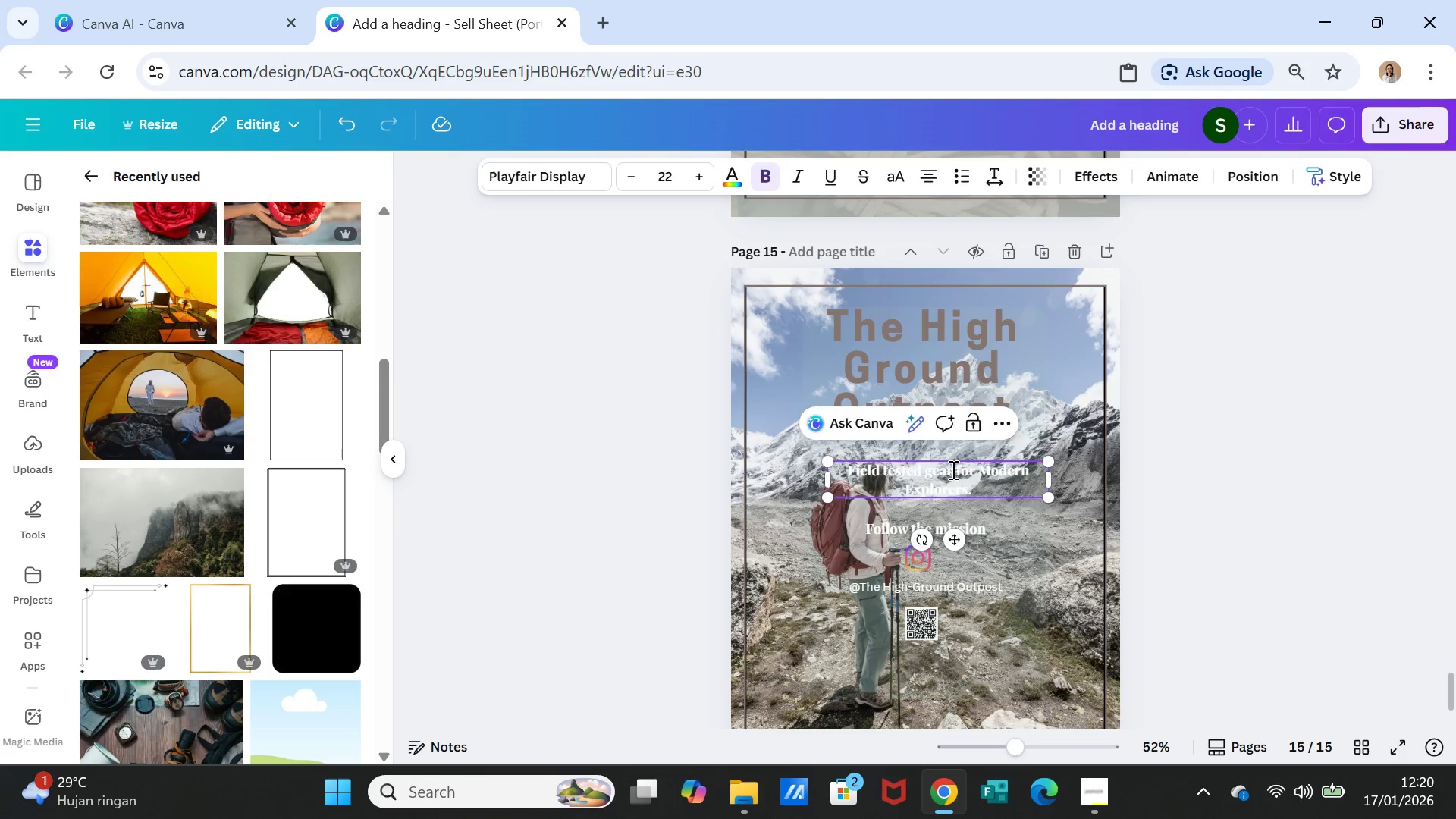 
triple_click([952, 469])
 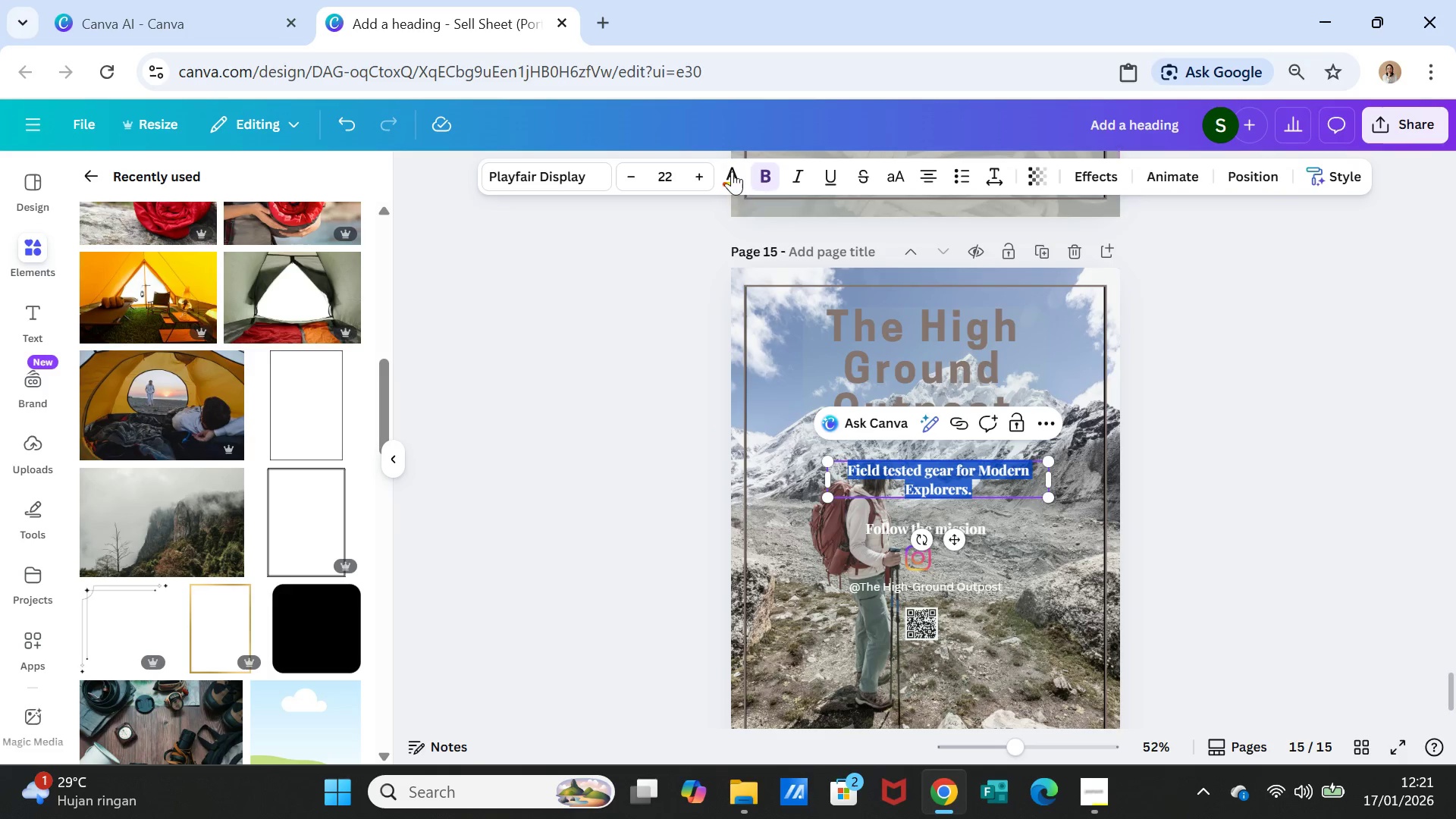 
left_click([732, 171])
 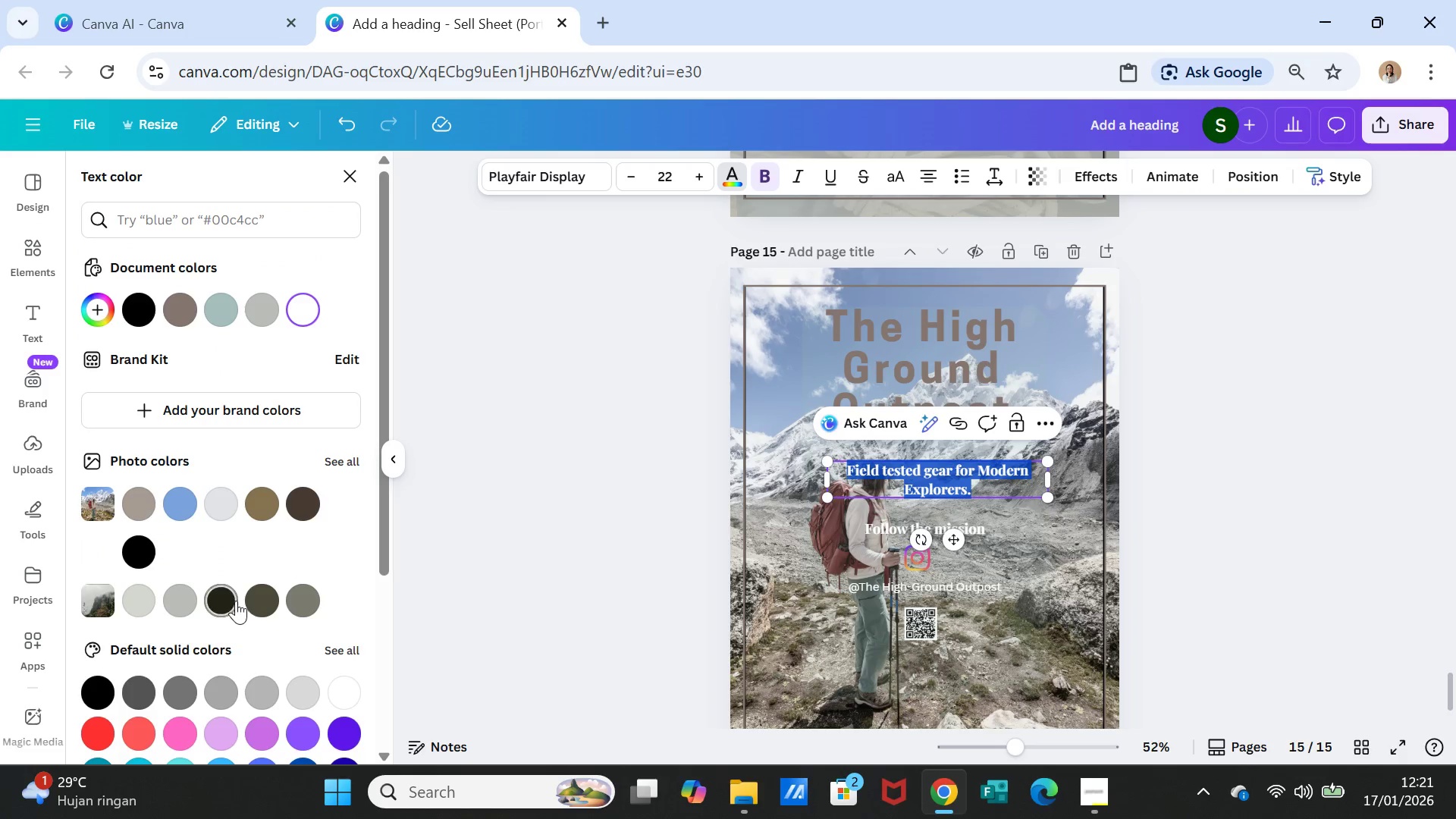 
left_click([223, 601])
 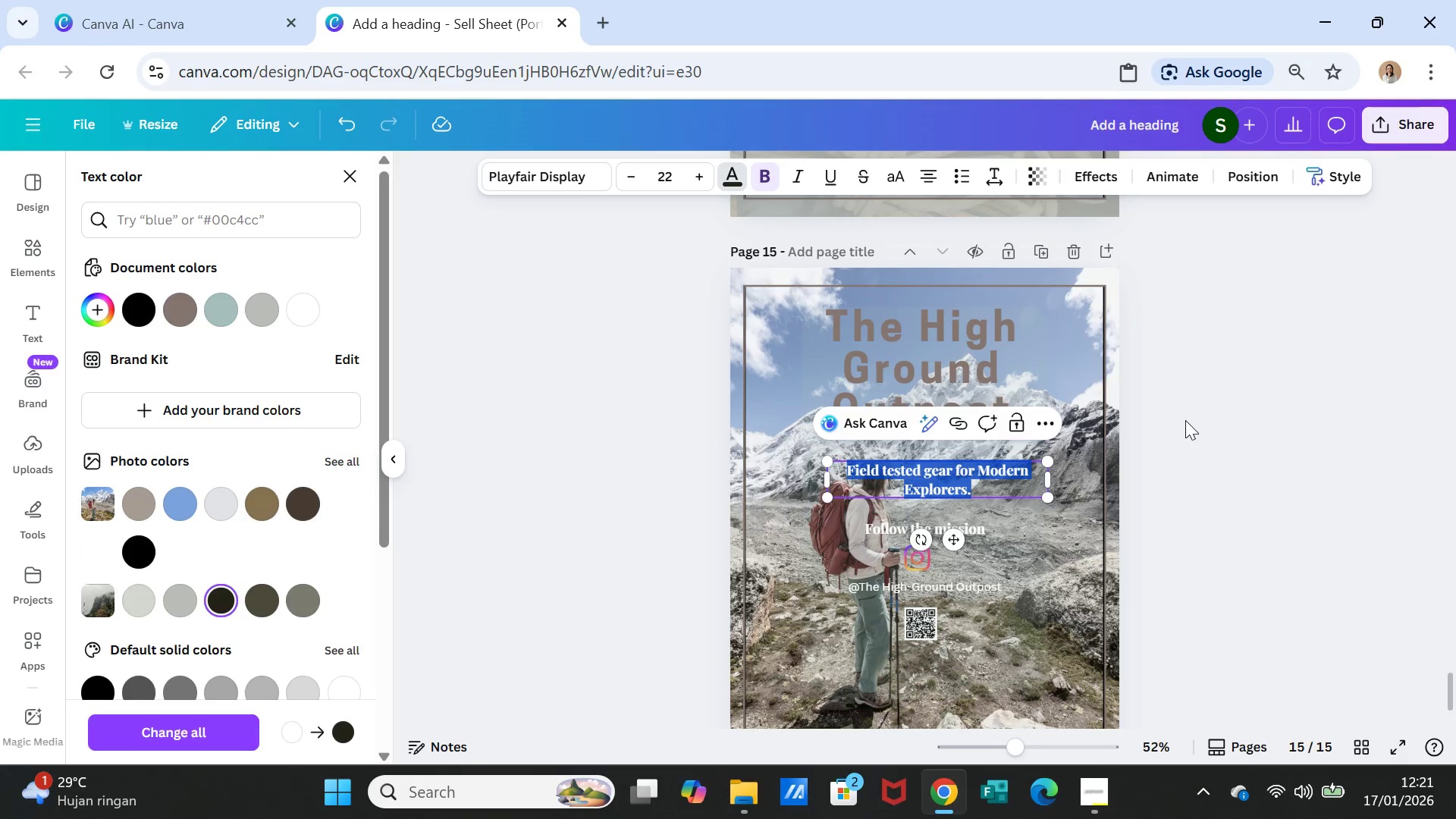 
double_click([1199, 435])
 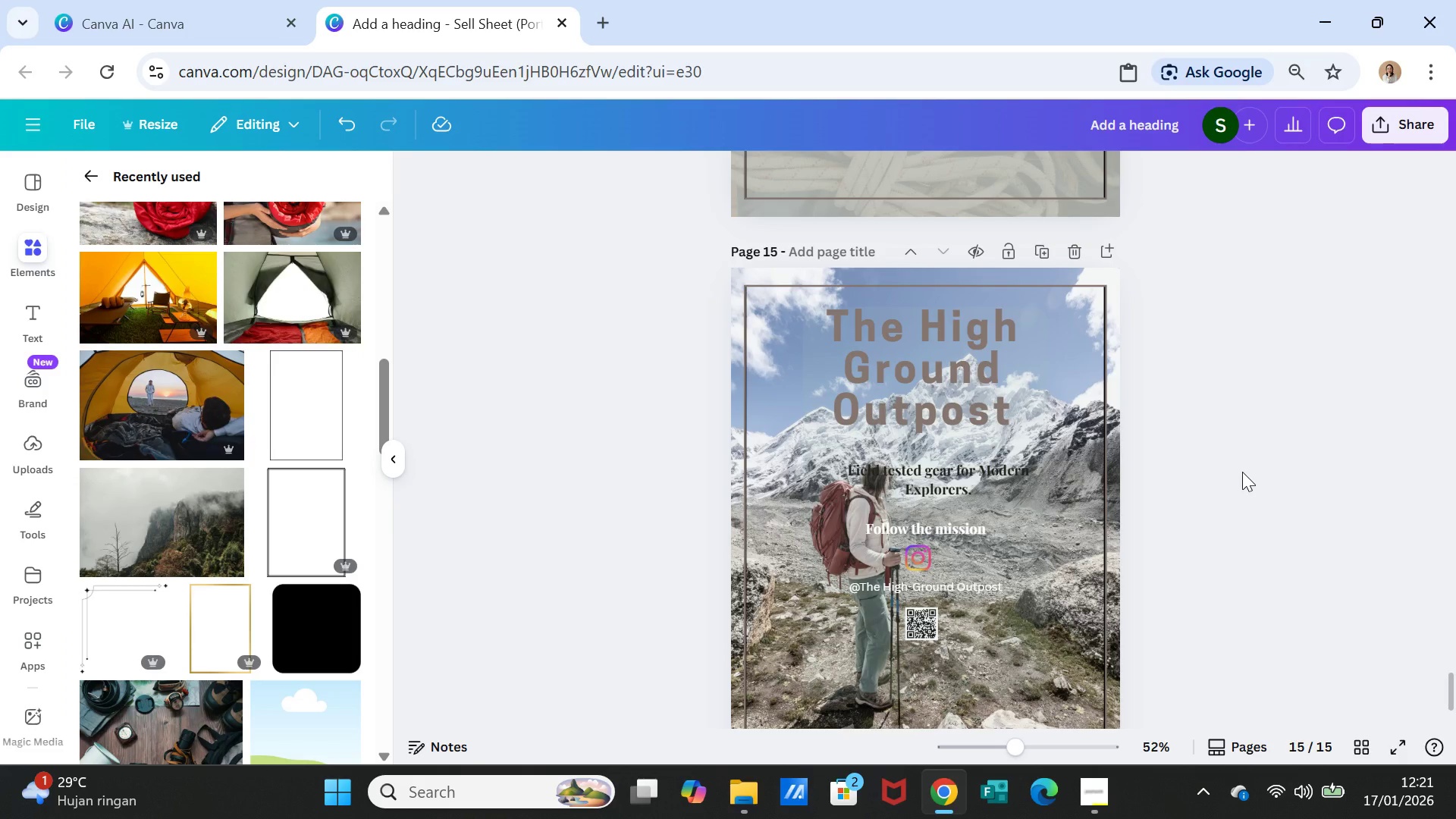 
left_click([1242, 472])
 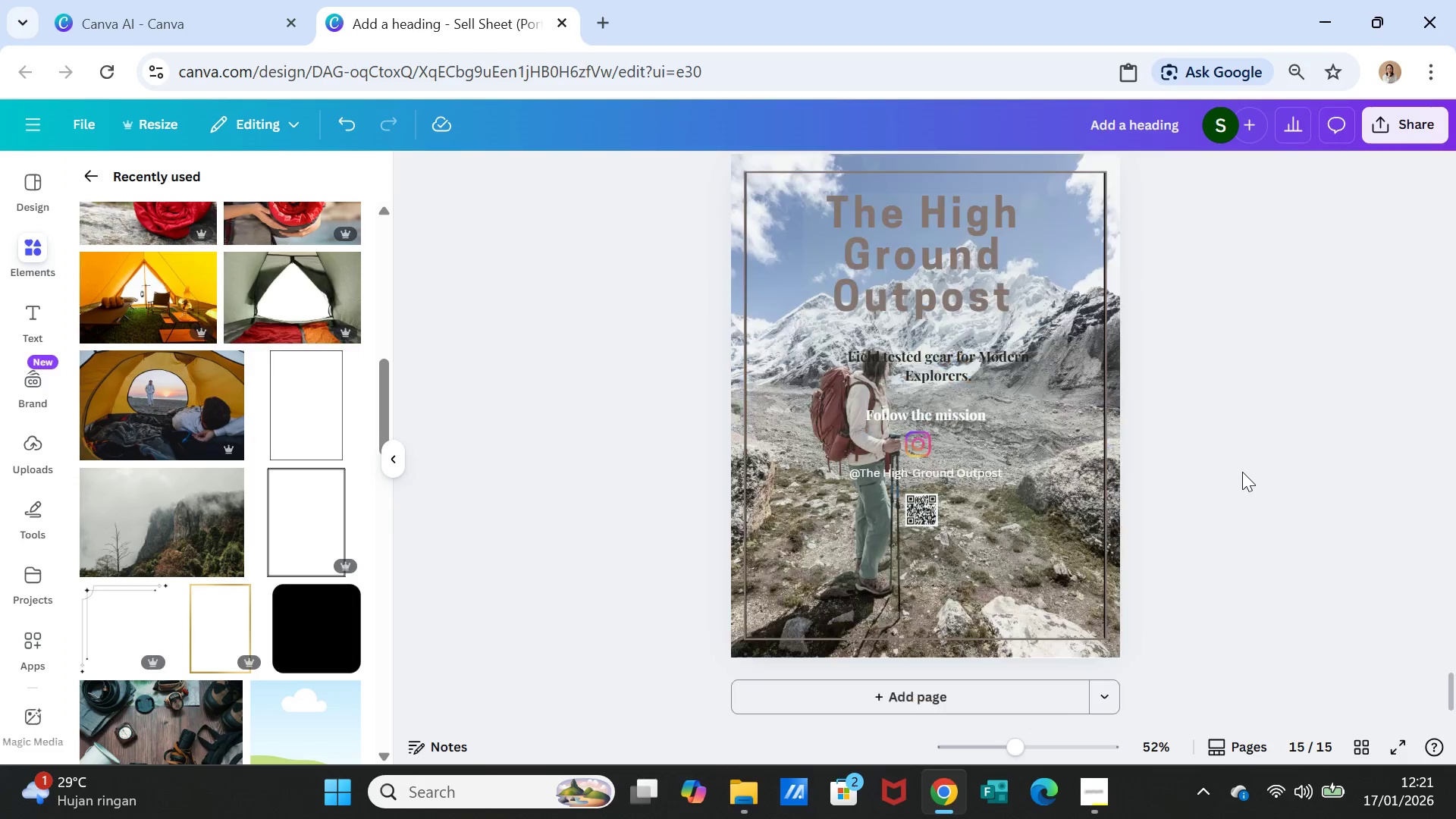 
scroll: coordinate [1242, 472], scroll_direction: down, amount: 1.0
 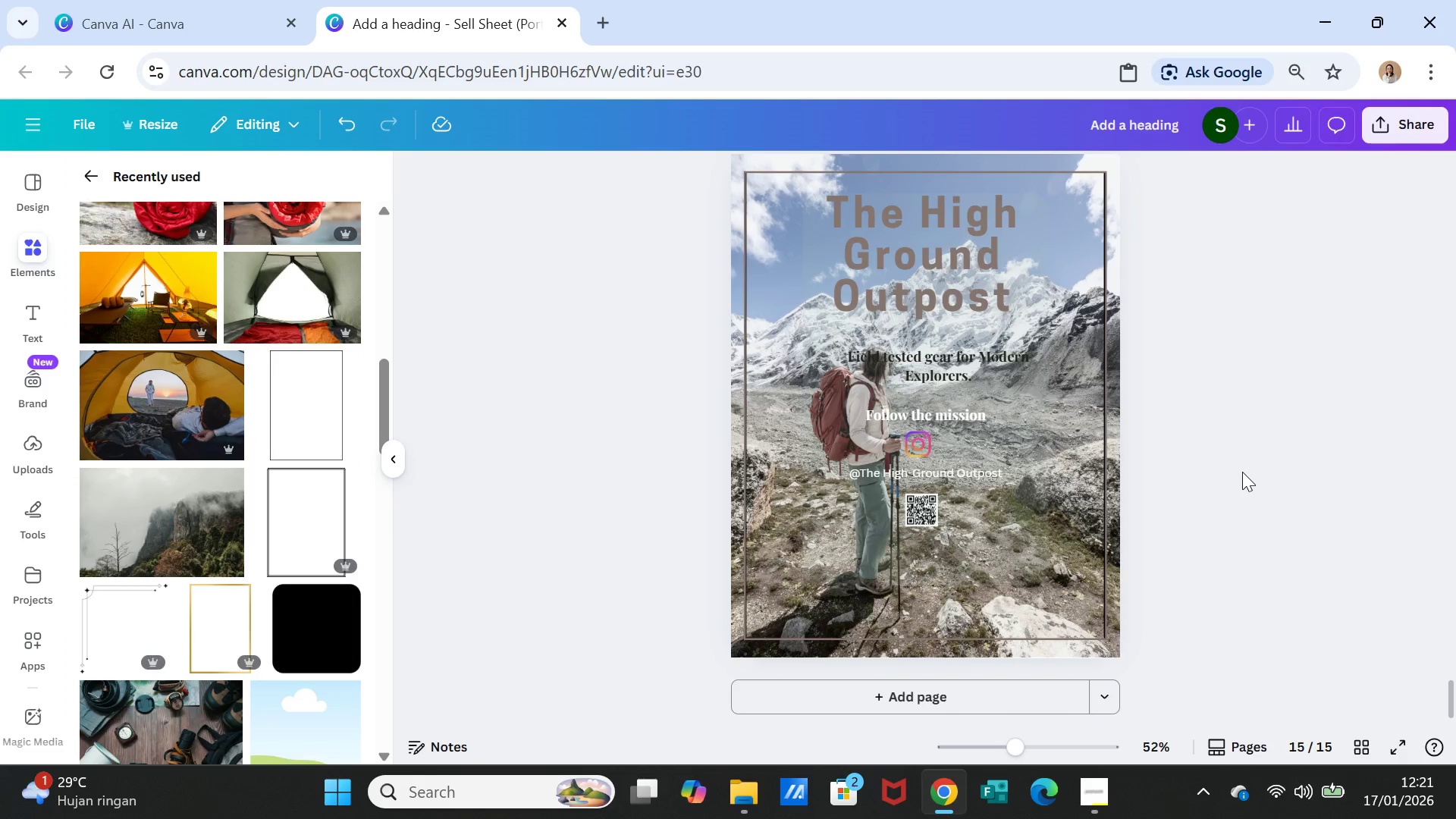 
left_click([1242, 472])
 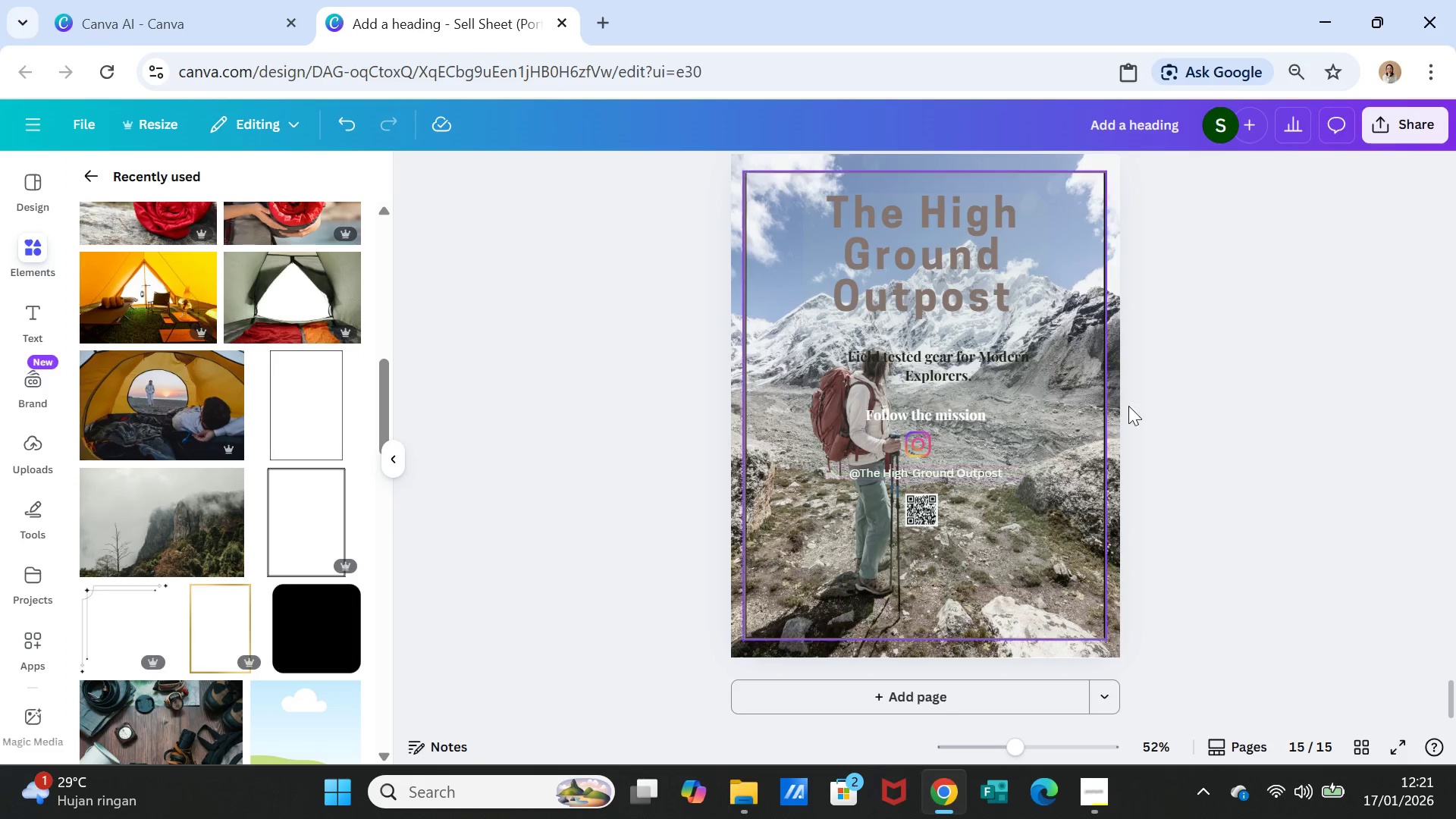 
left_click_drag(start_coordinate=[1057, 347], to_coordinate=[1147, 393])
 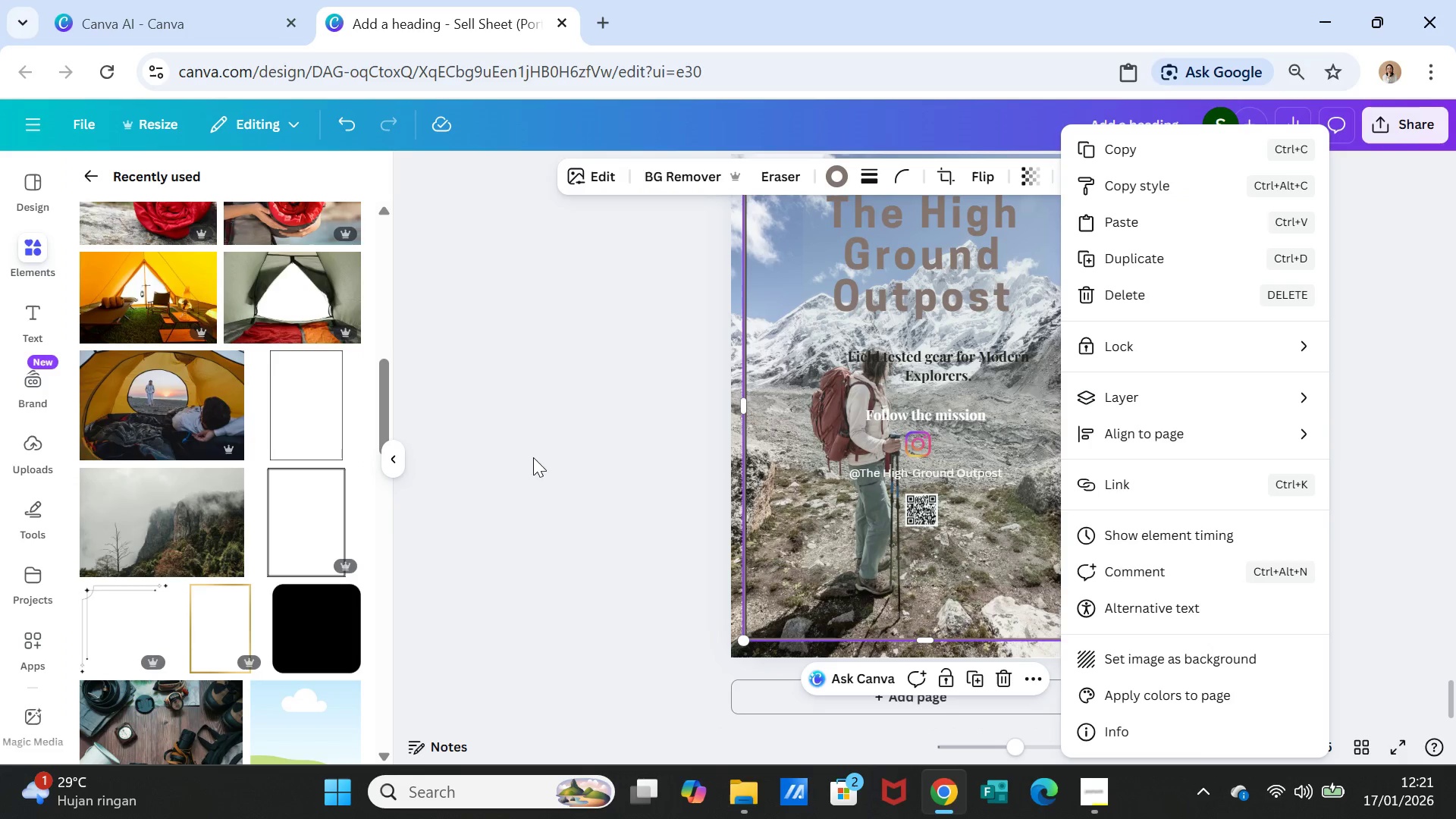 
left_click([1147, 393])
 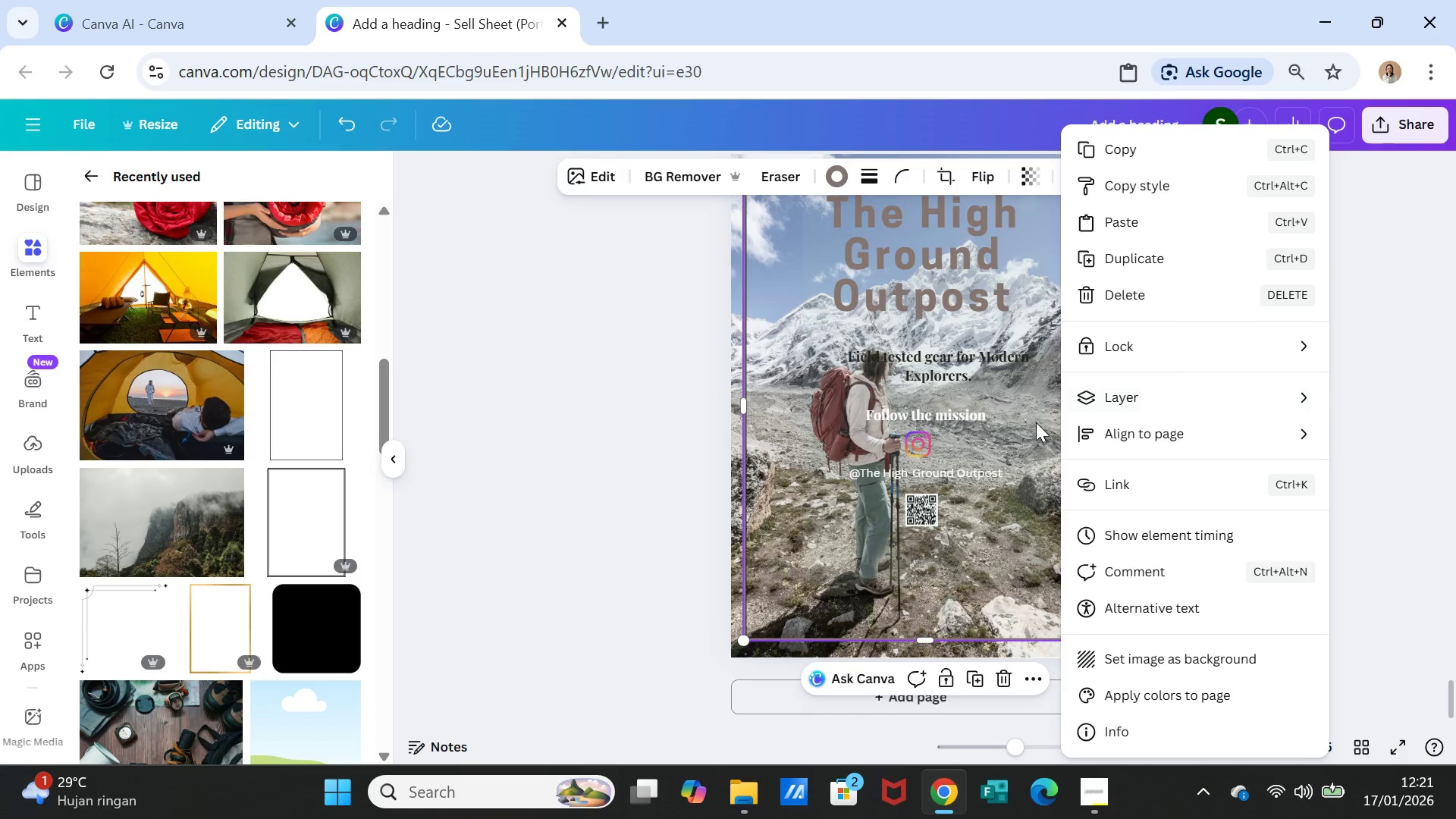 
left_click([1122, 386])
 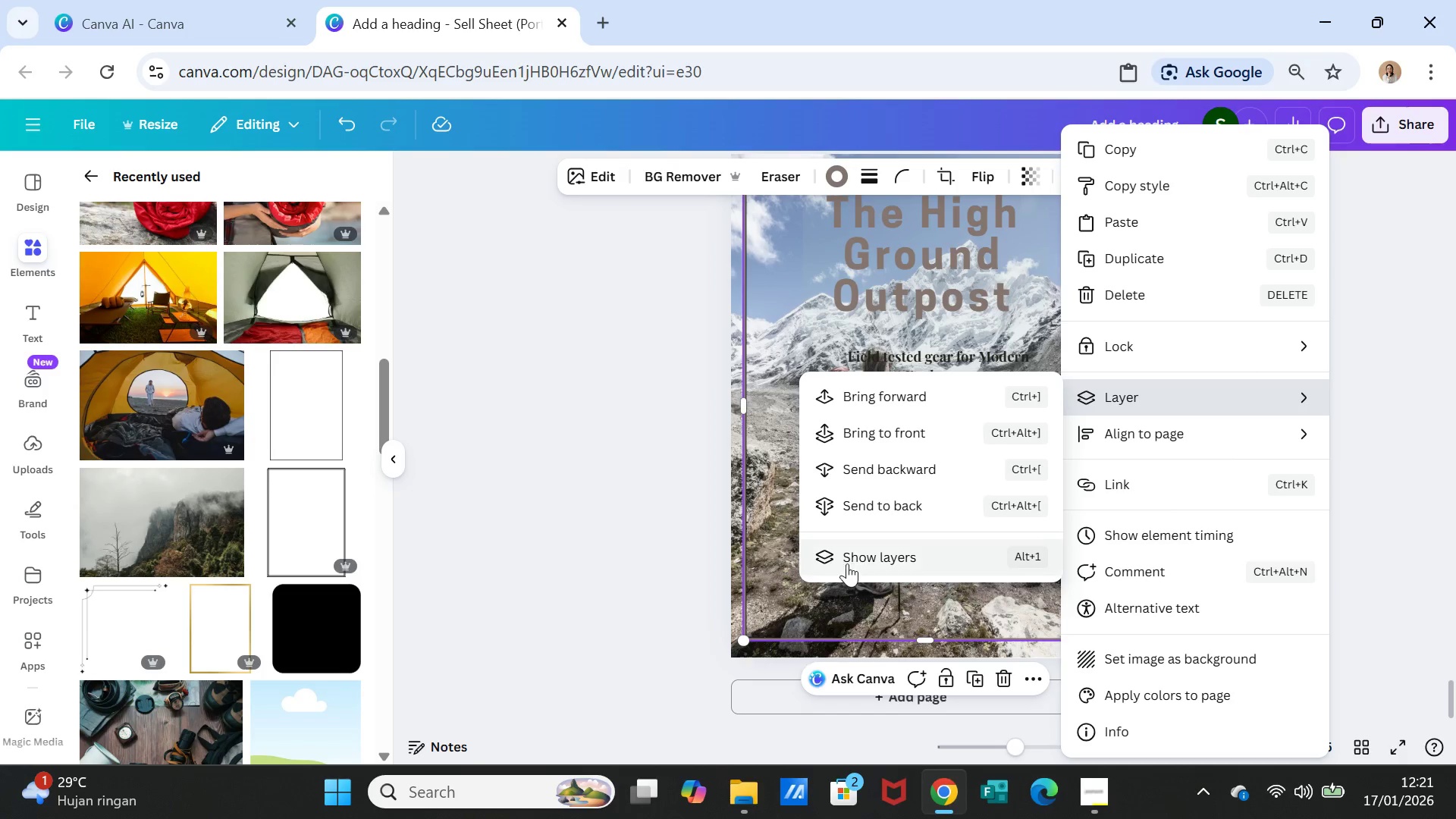 
left_click([847, 561])
 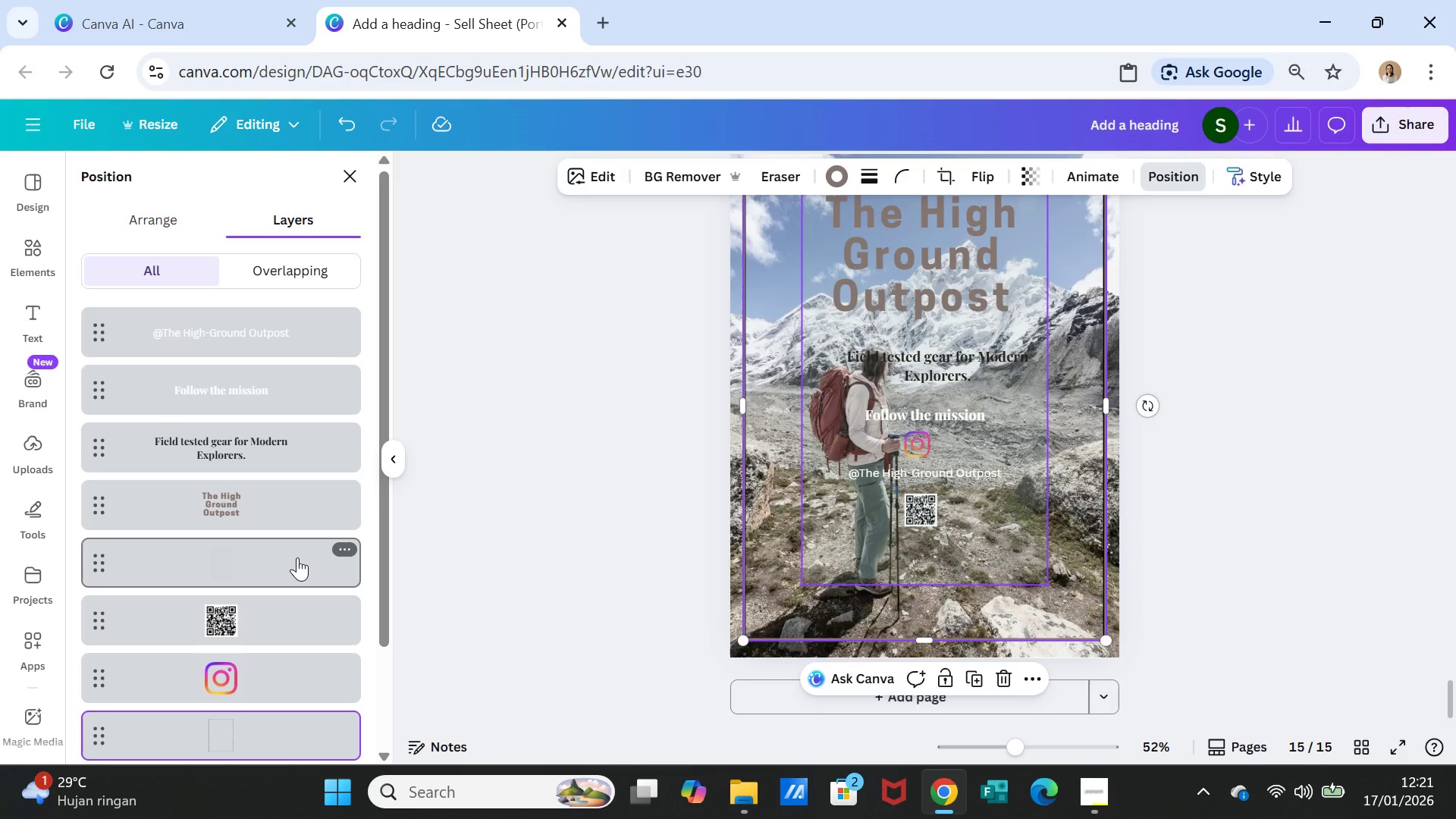 
wait(6.08)
 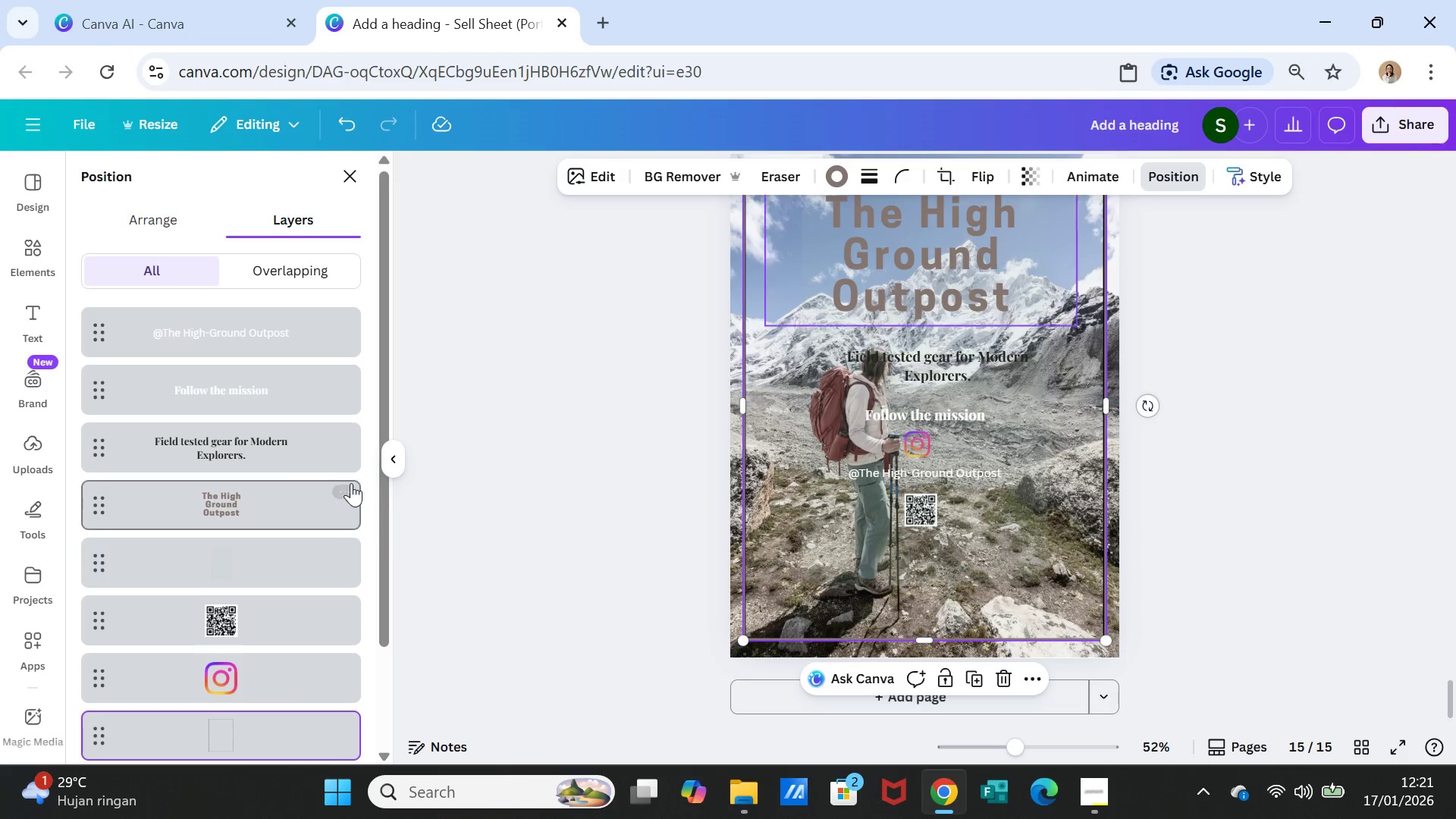 
left_click_drag(start_coordinate=[297, 557], to_coordinate=[286, 488])
 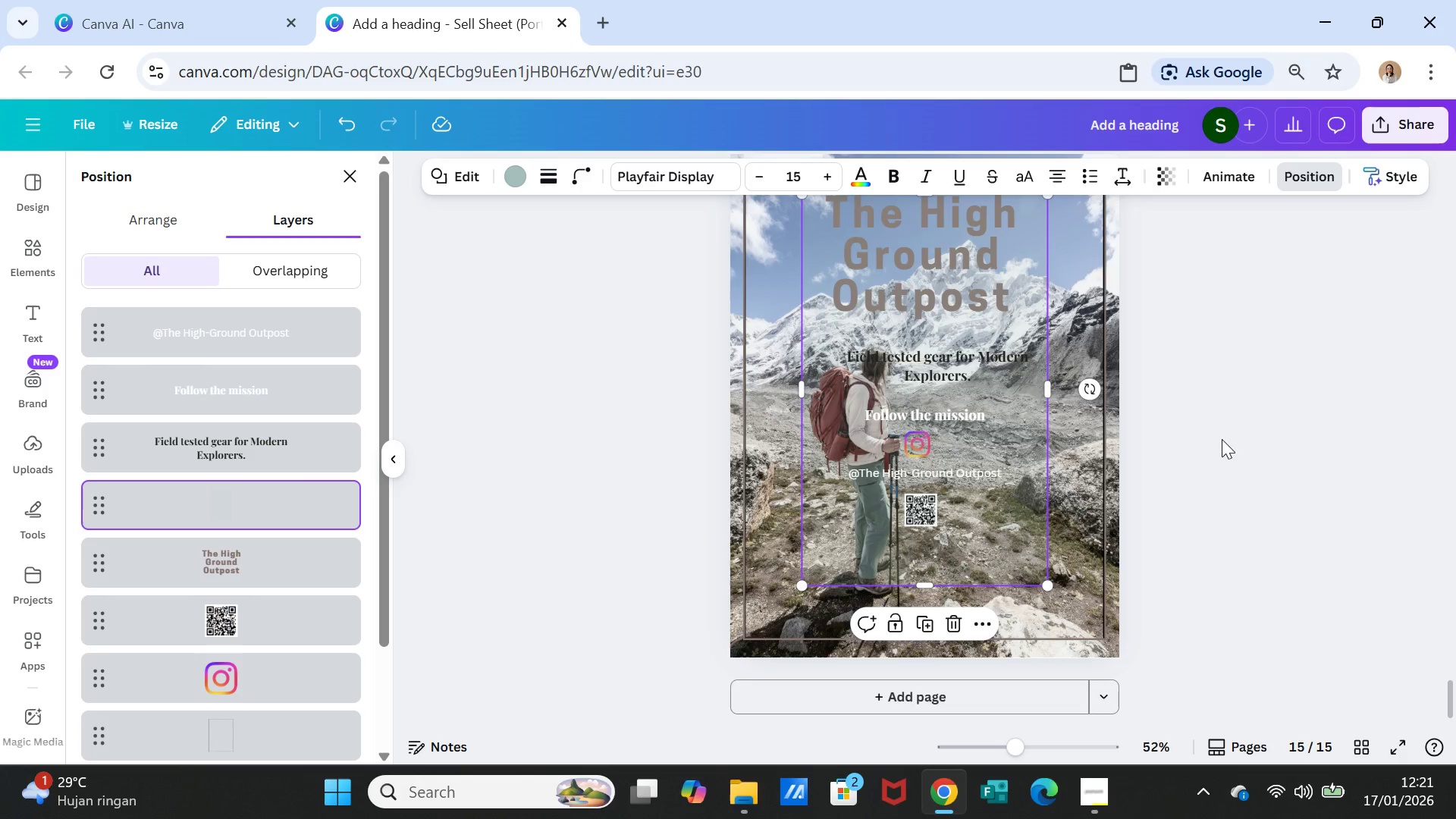 
double_click([1235, 479])
 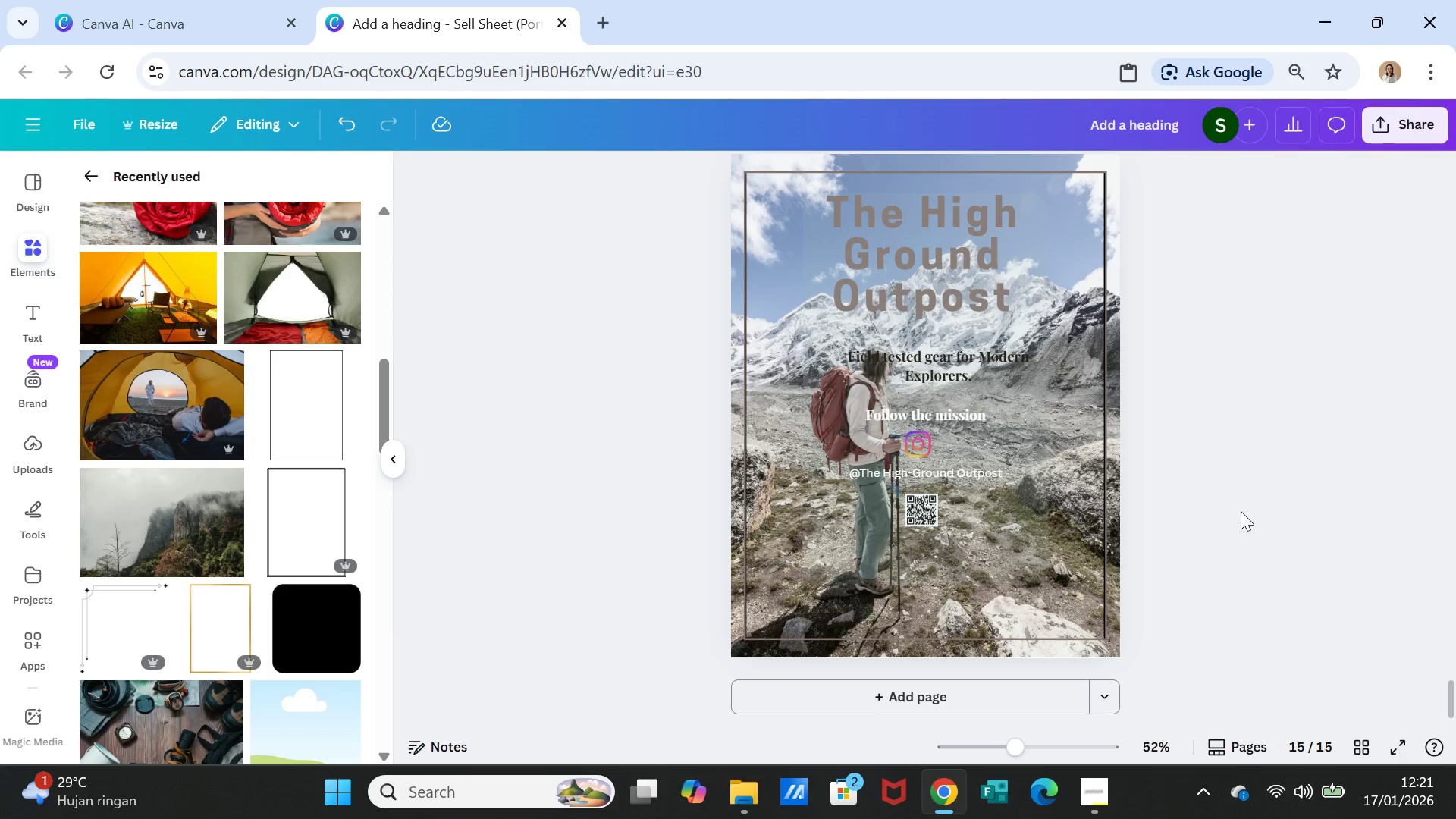 
scroll: coordinate [1241, 511], scroll_direction: up, amount: 1.0
 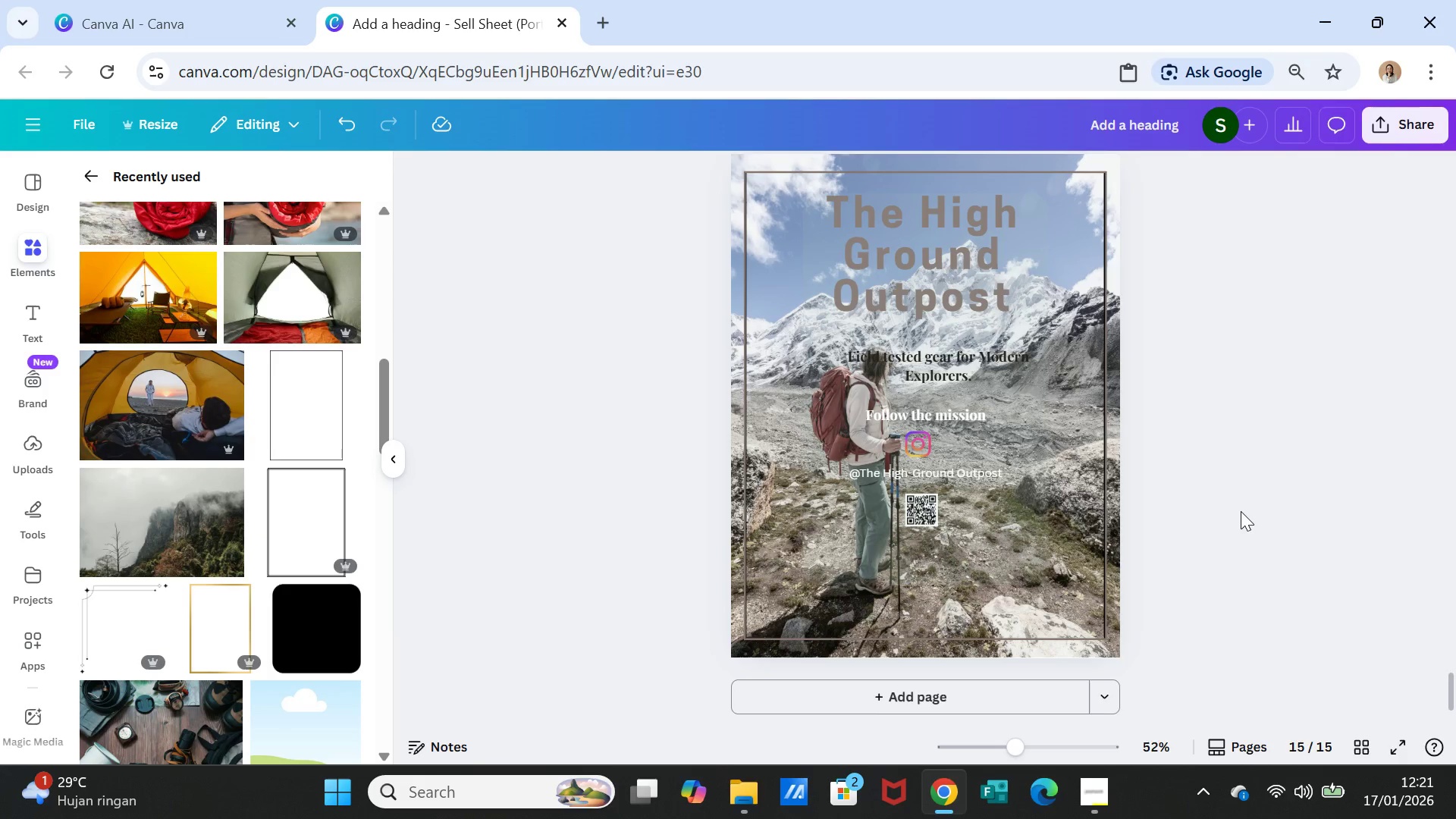 
scroll: coordinate [1241, 511], scroll_direction: down, amount: 1.0
 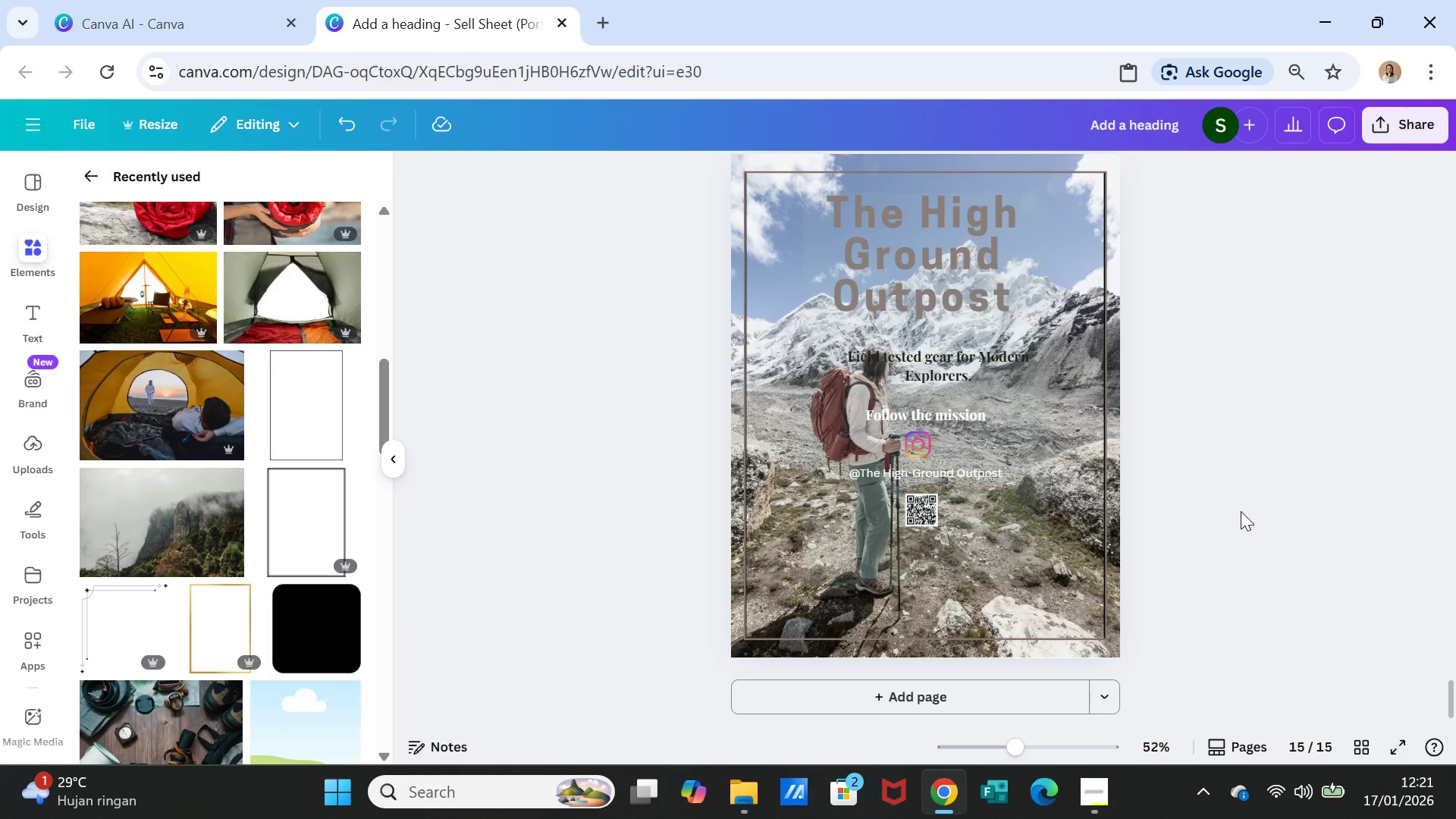 
scroll: coordinate [1241, 511], scroll_direction: up, amount: 1.0
 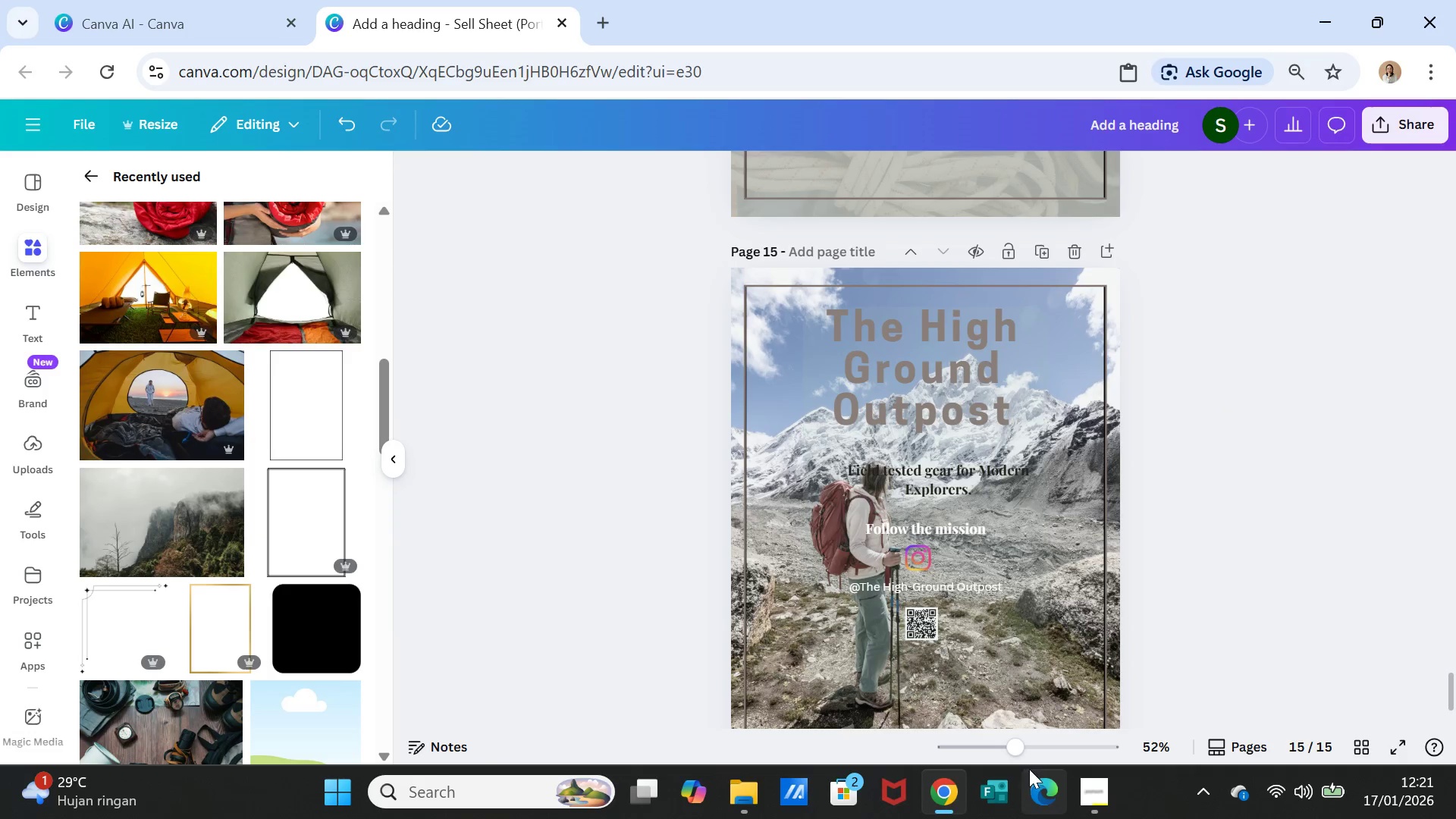 
left_click([1086, 786])